 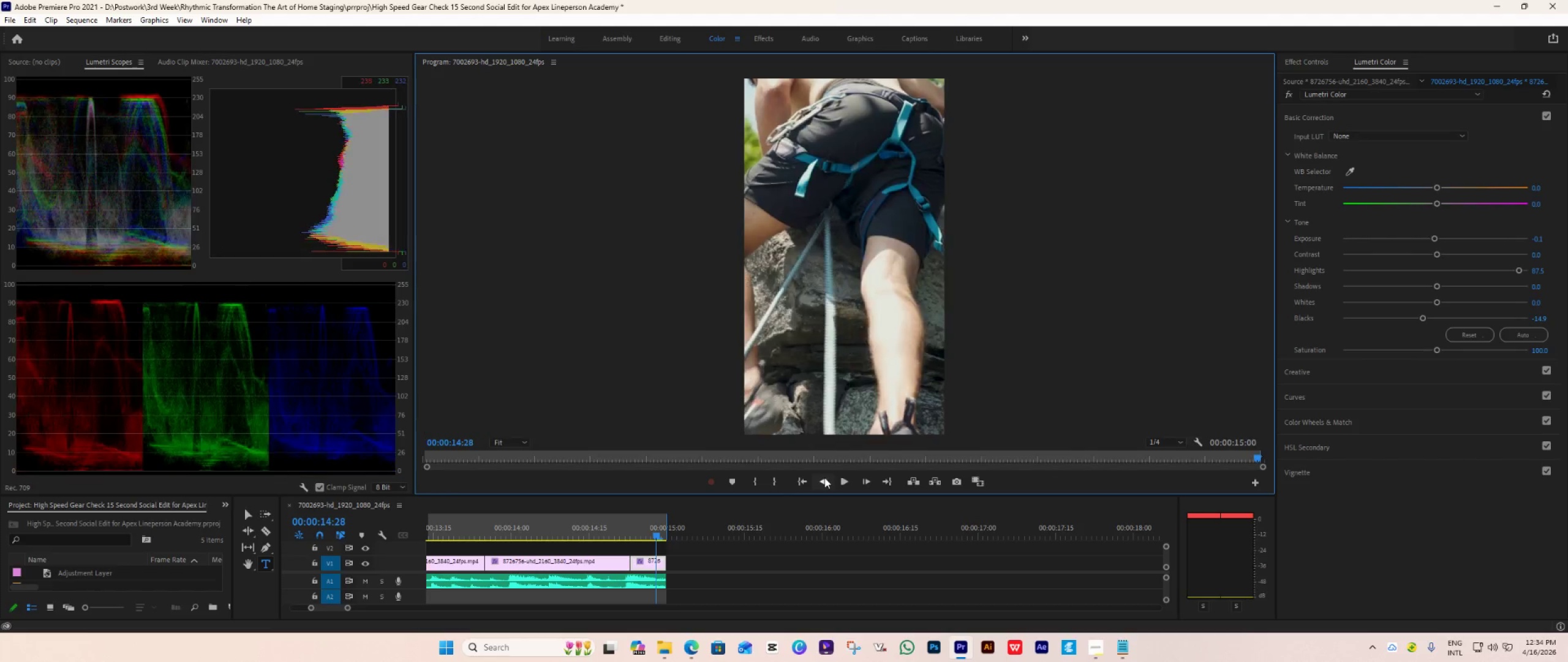 
triple_click([824, 477])
 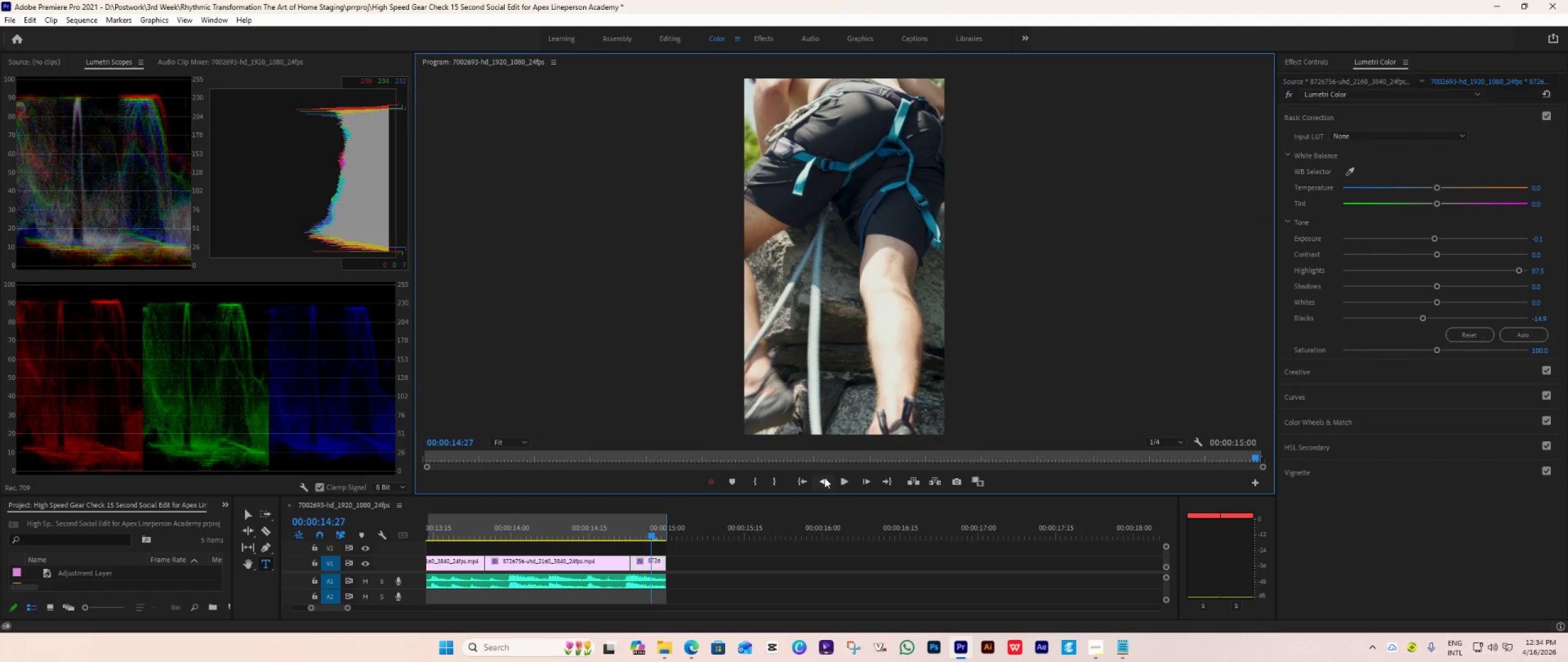 
triple_click([824, 477])
 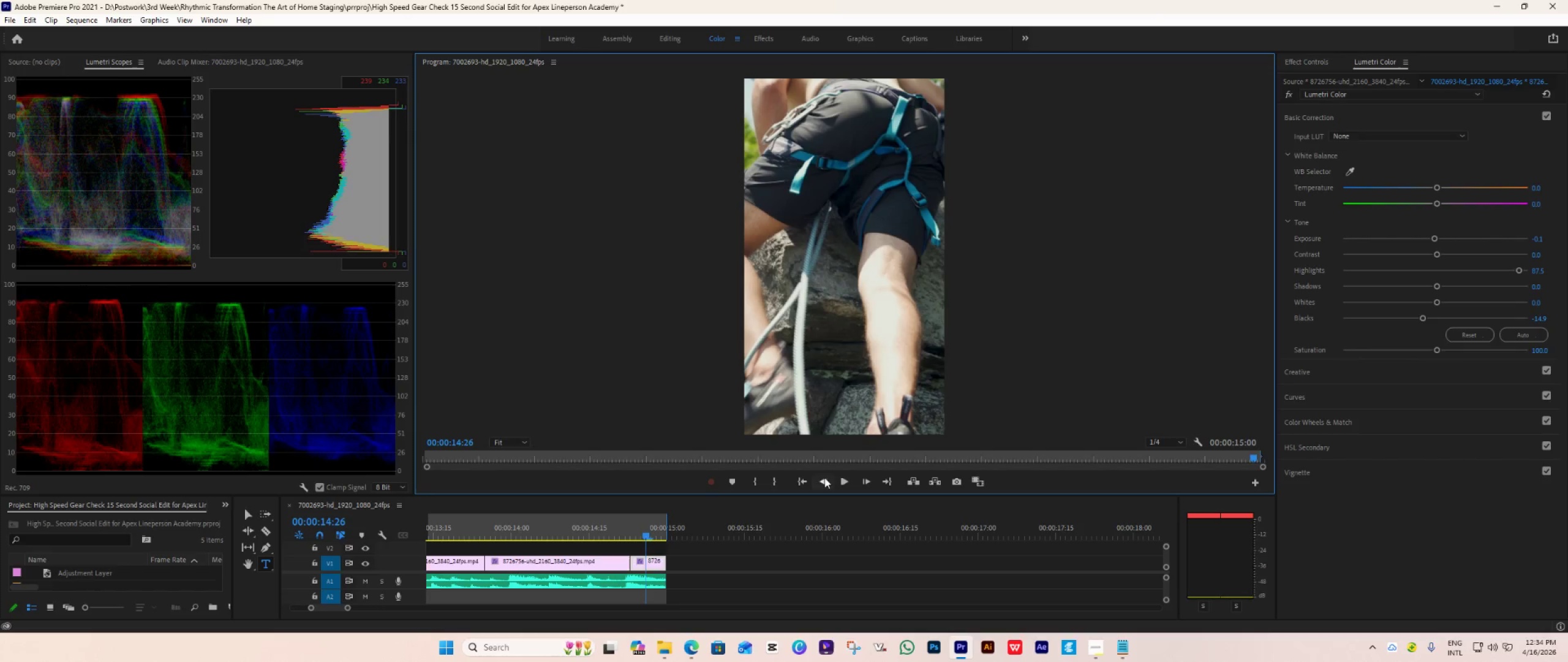 
triple_click([824, 477])
 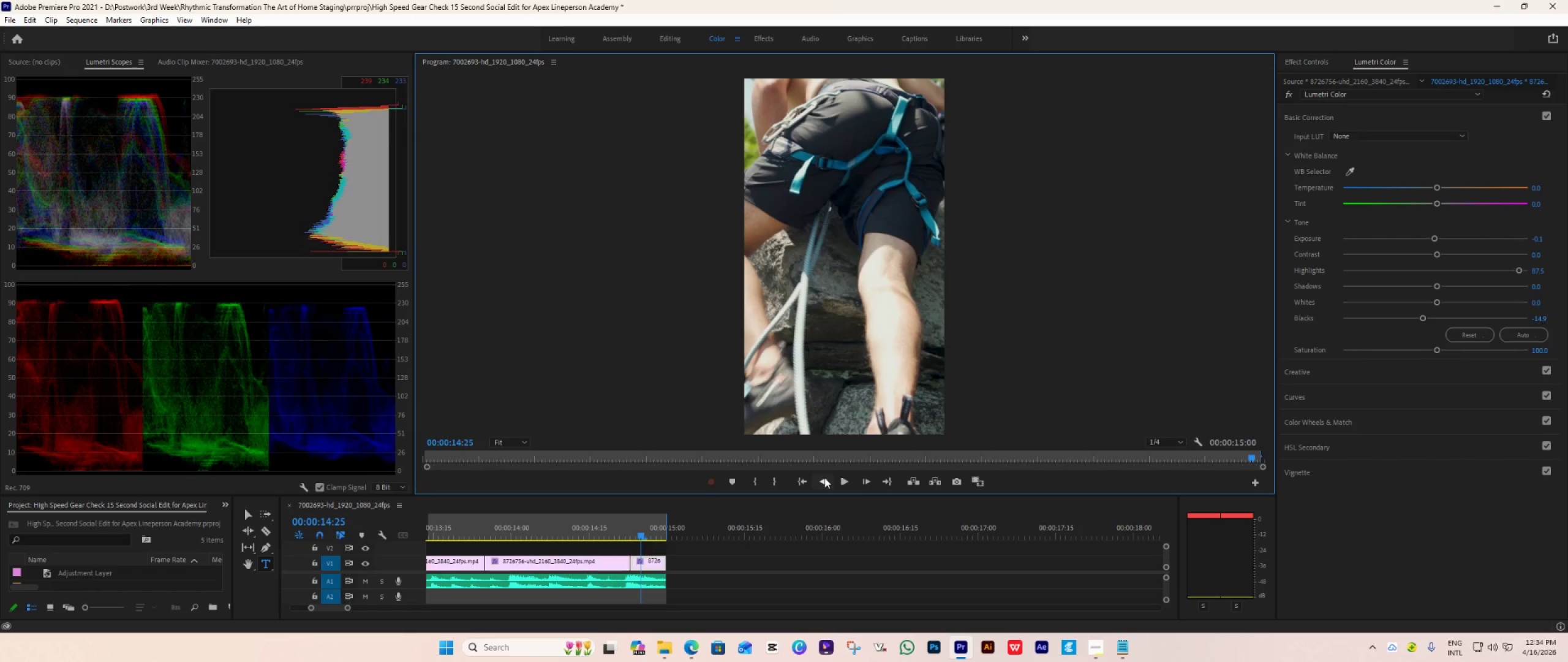 
triple_click([824, 477])
 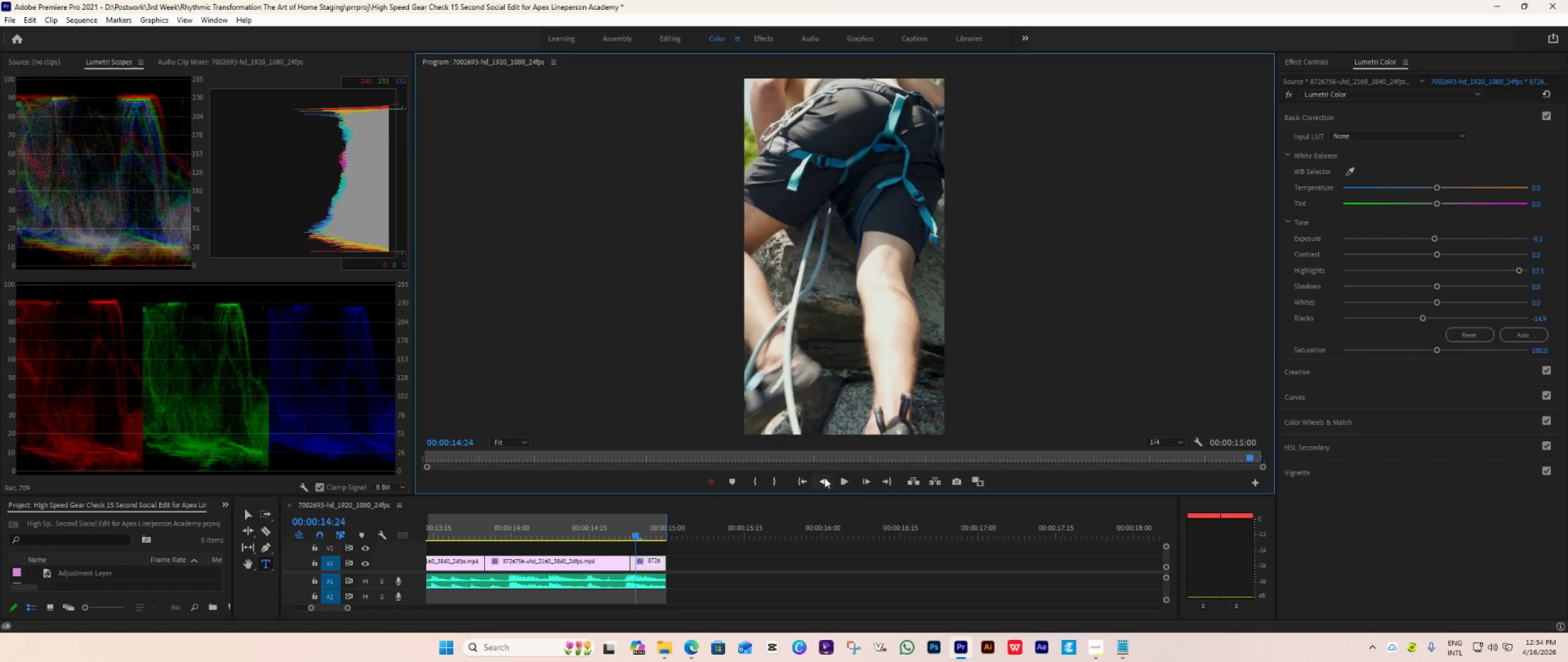 
triple_click([824, 477])
 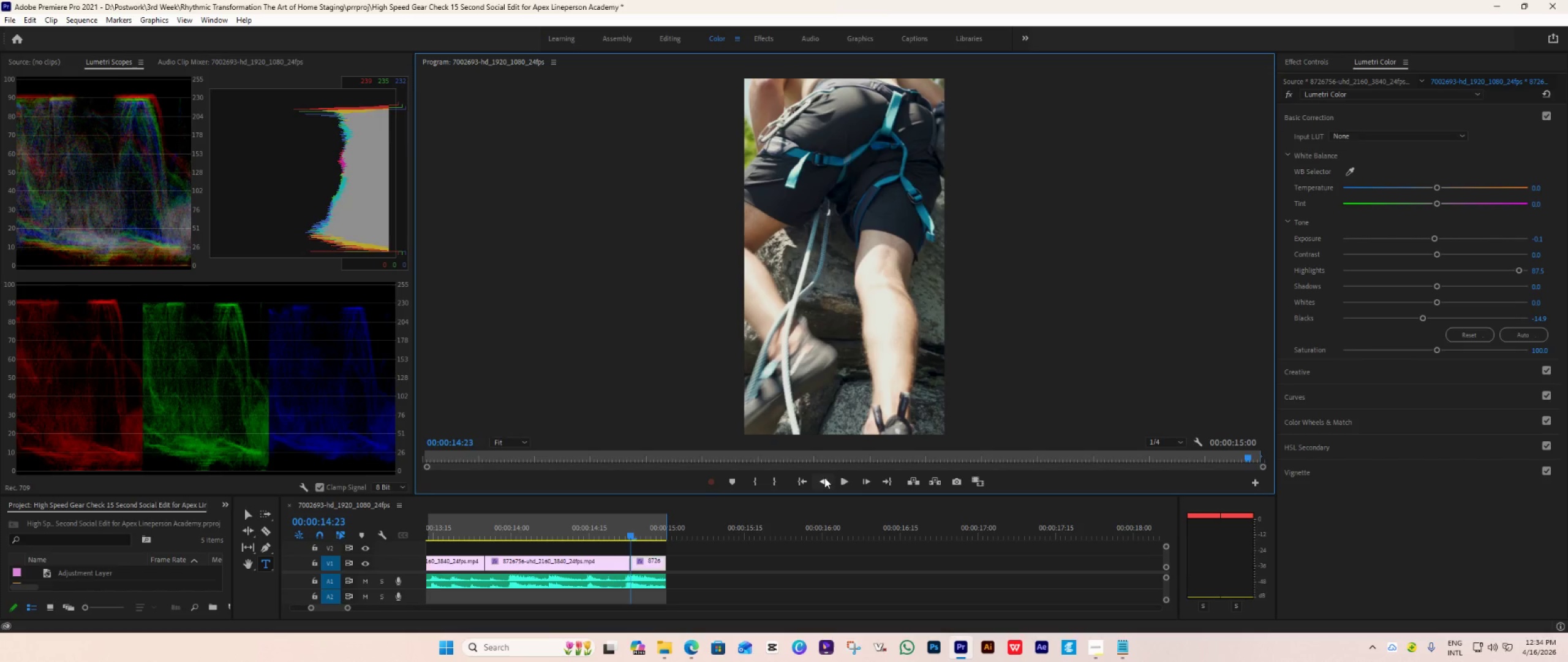 
triple_click([824, 477])
 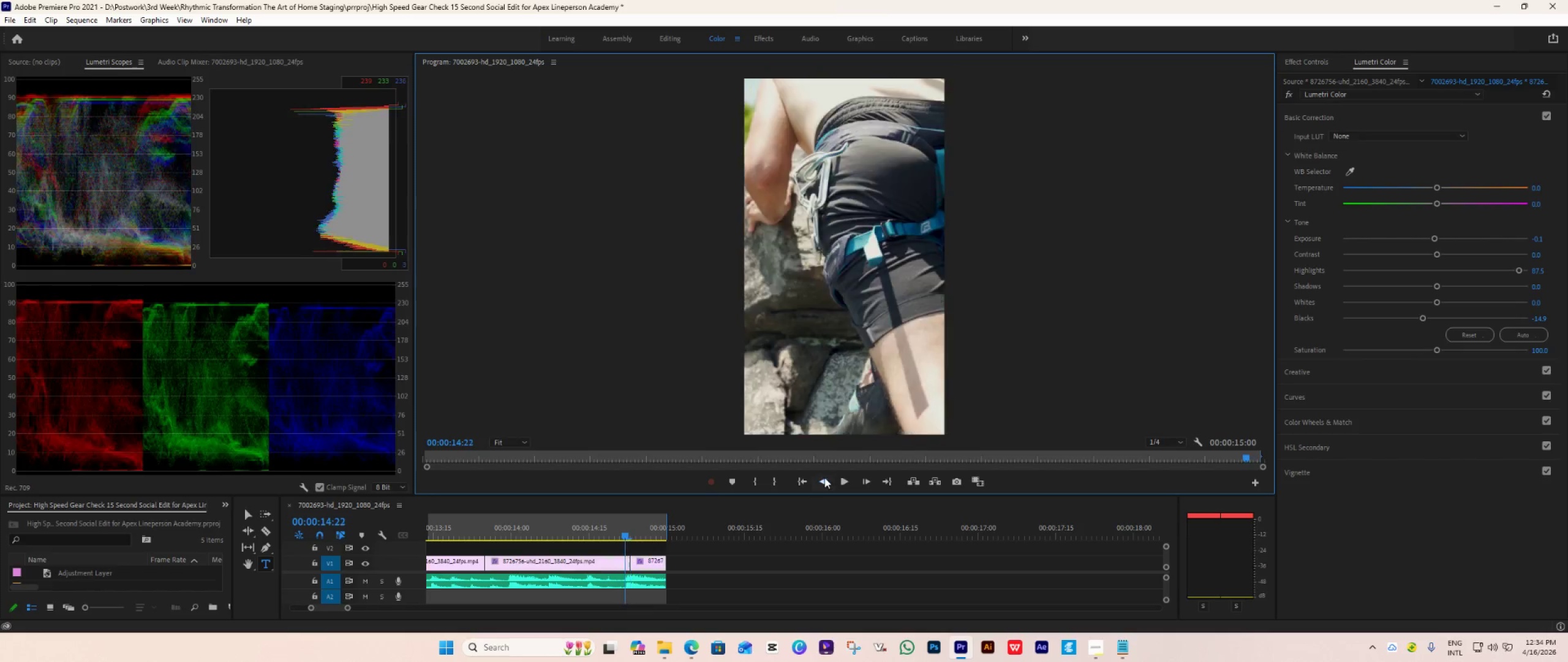 
triple_click([824, 477])
 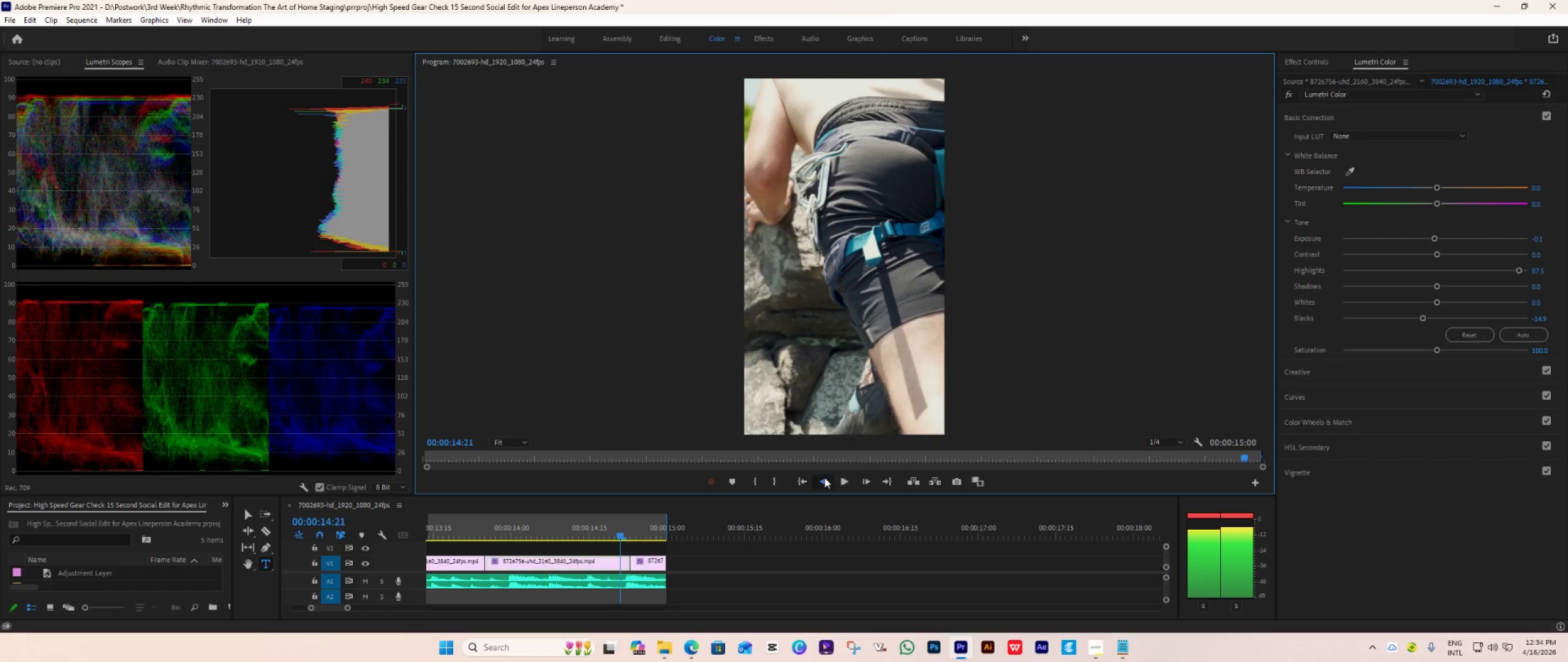 
double_click([824, 477])
 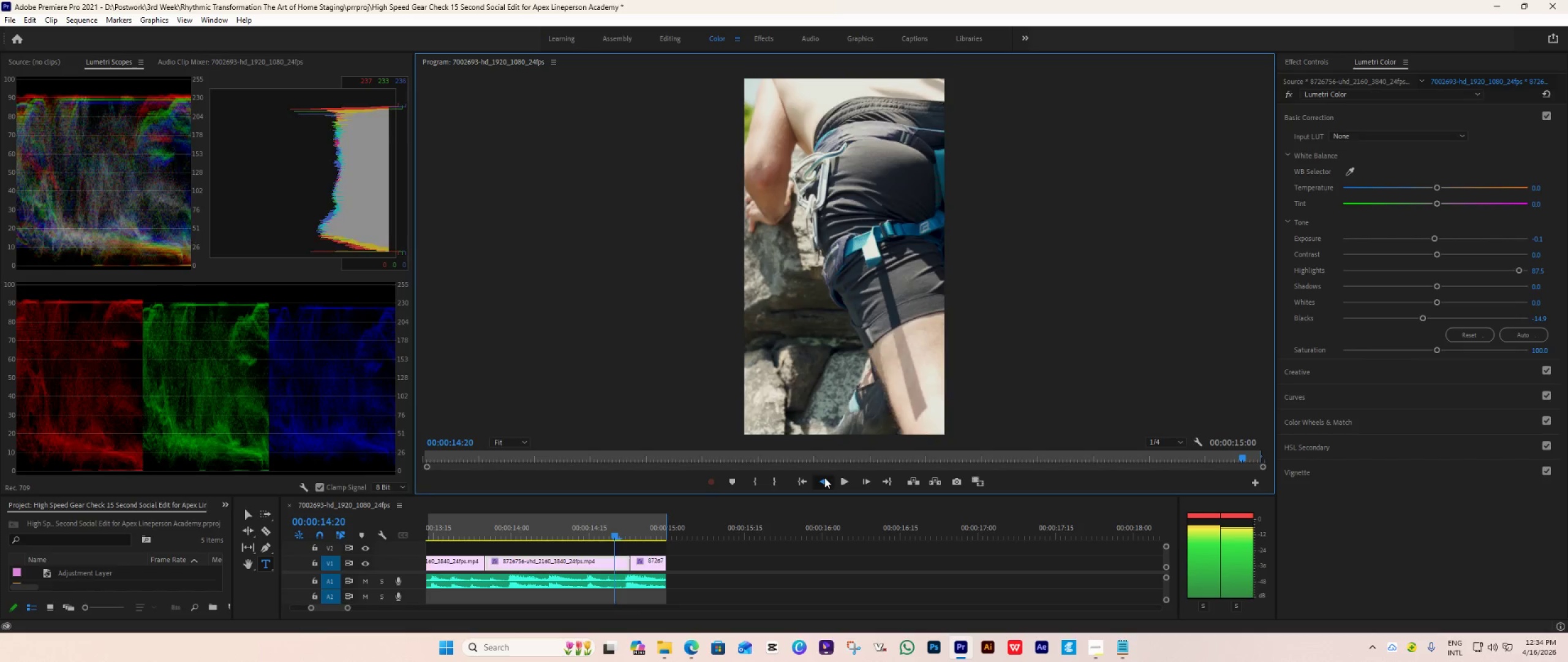 
triple_click([824, 477])
 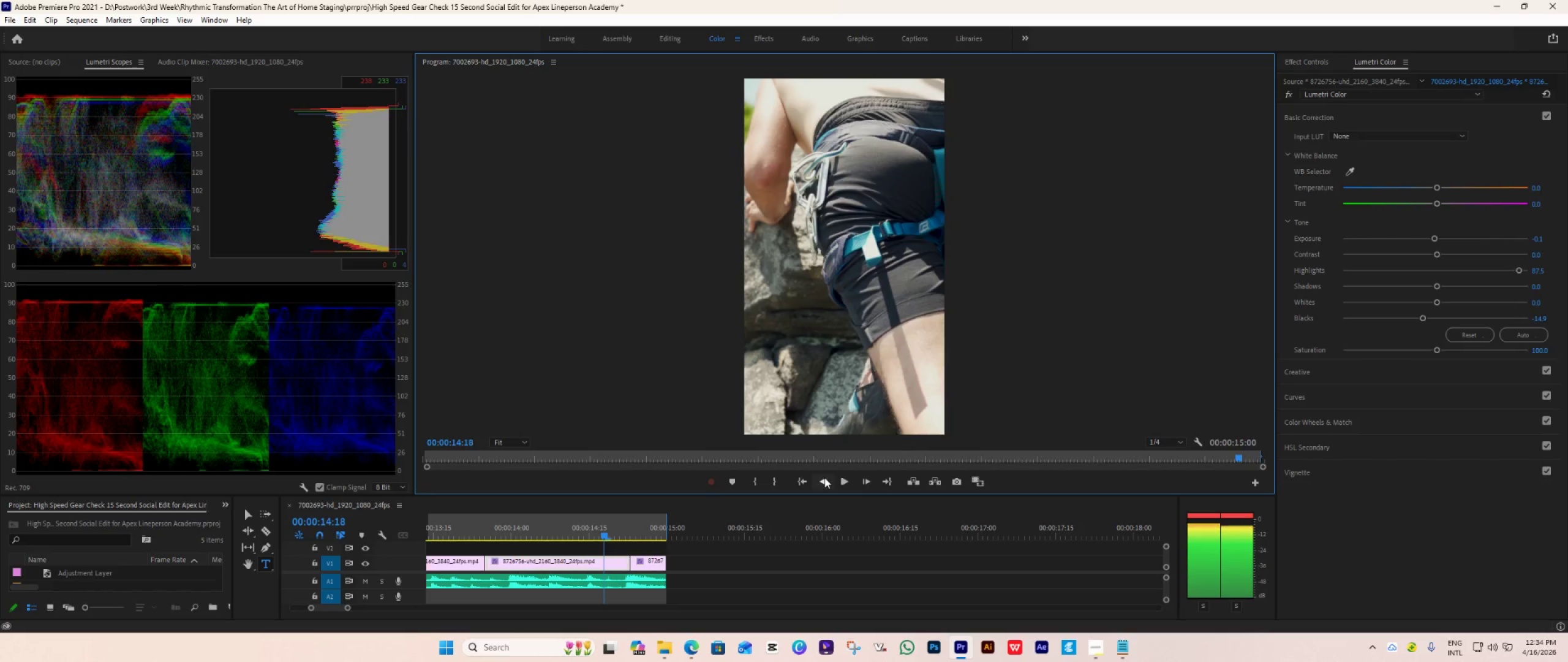 
triple_click([824, 477])
 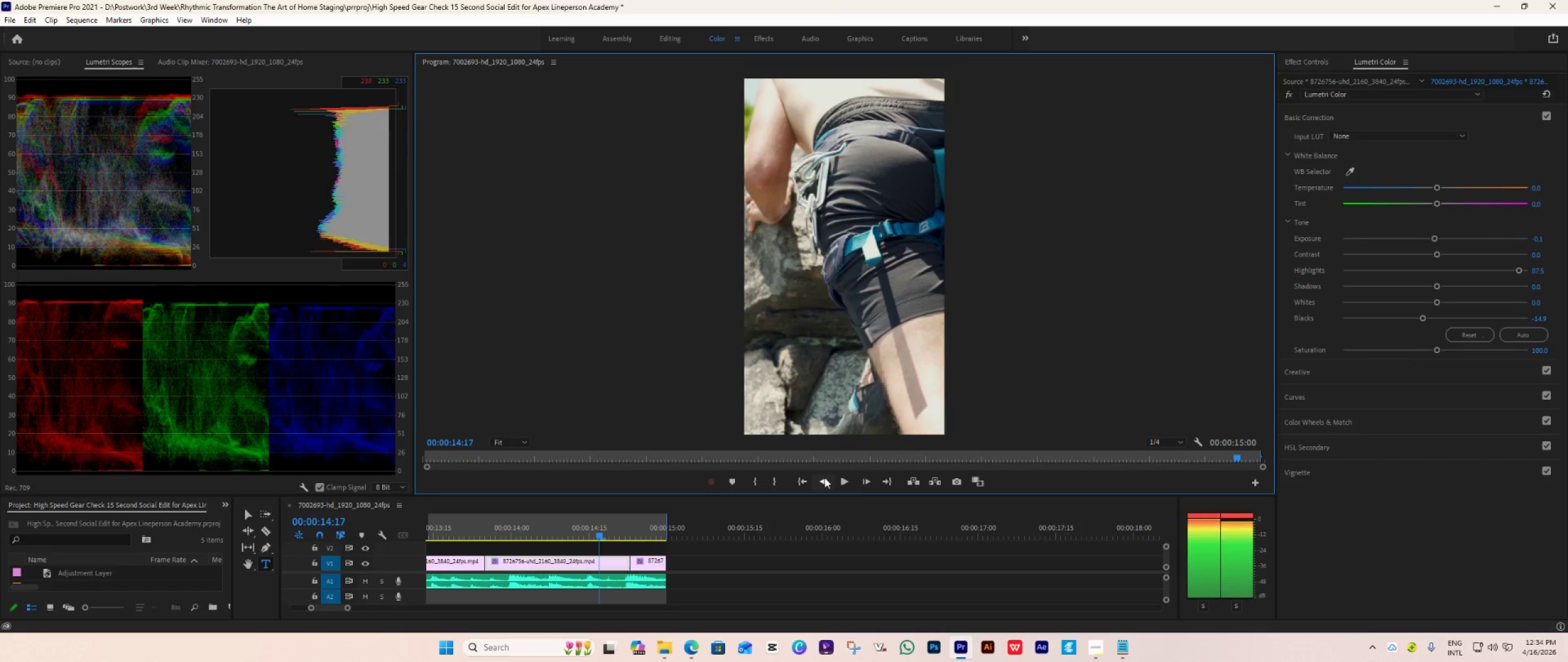 
triple_click([824, 477])
 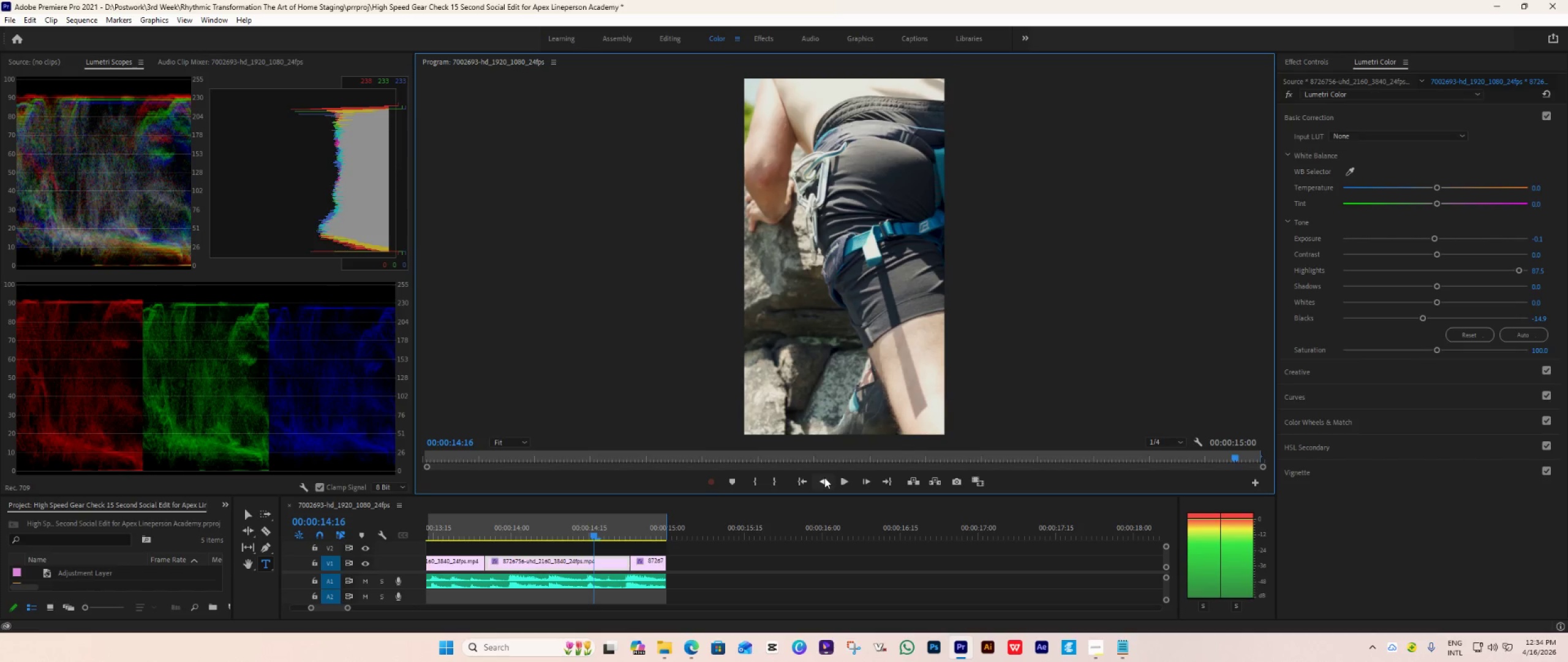 
triple_click([824, 477])
 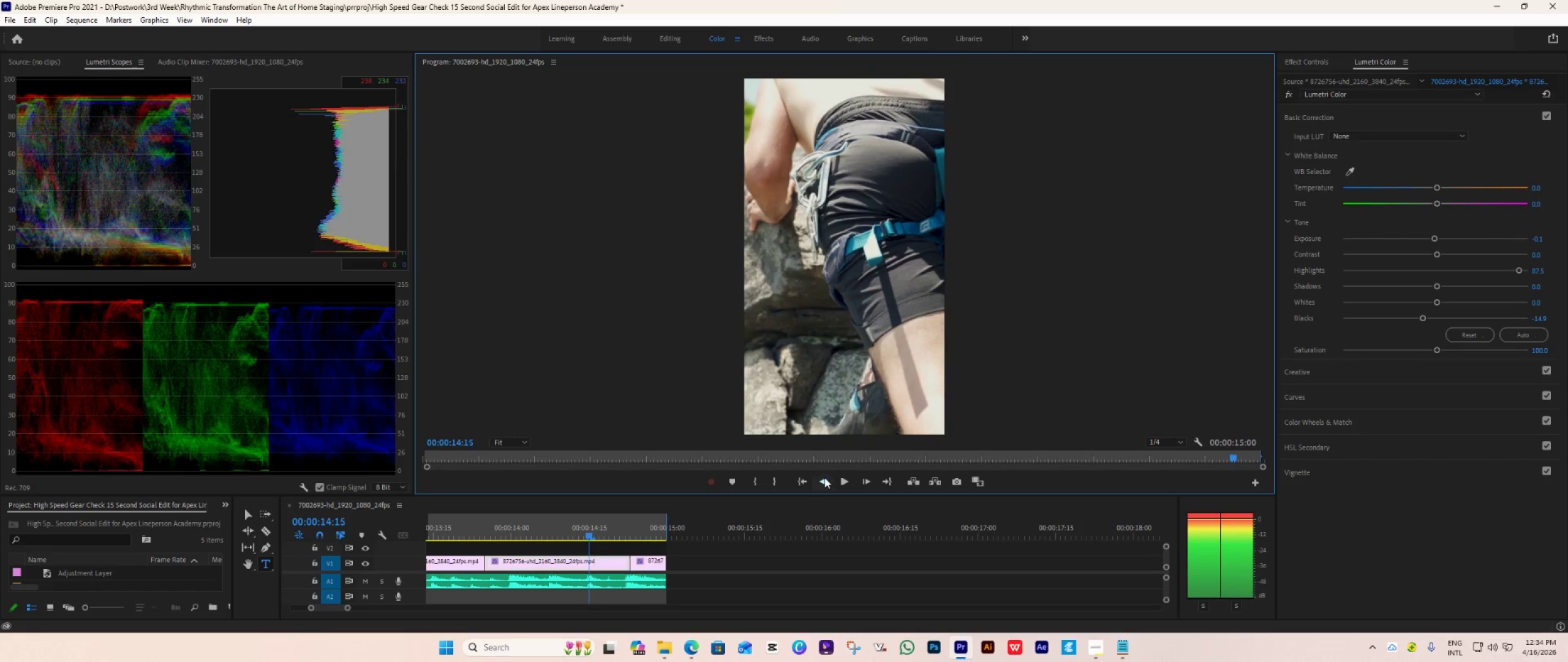 
triple_click([824, 477])
 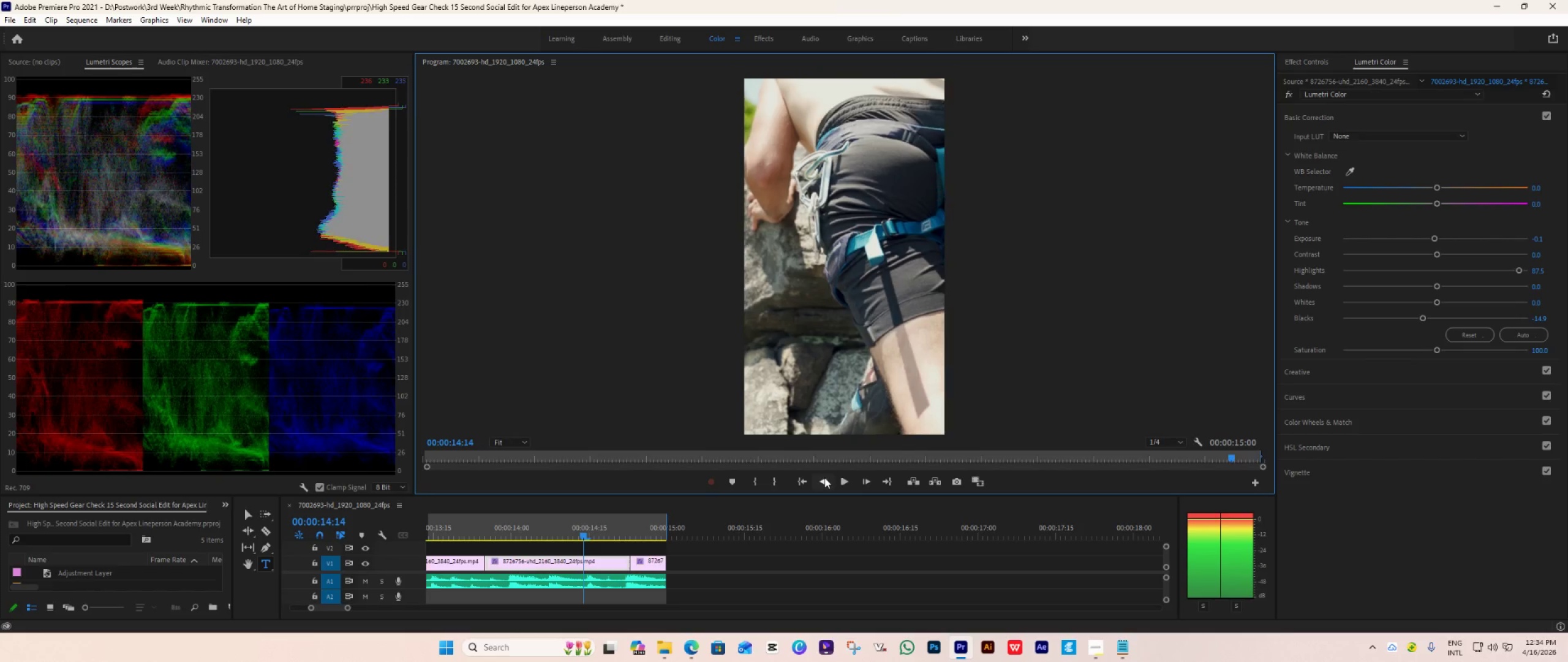 
triple_click([824, 477])
 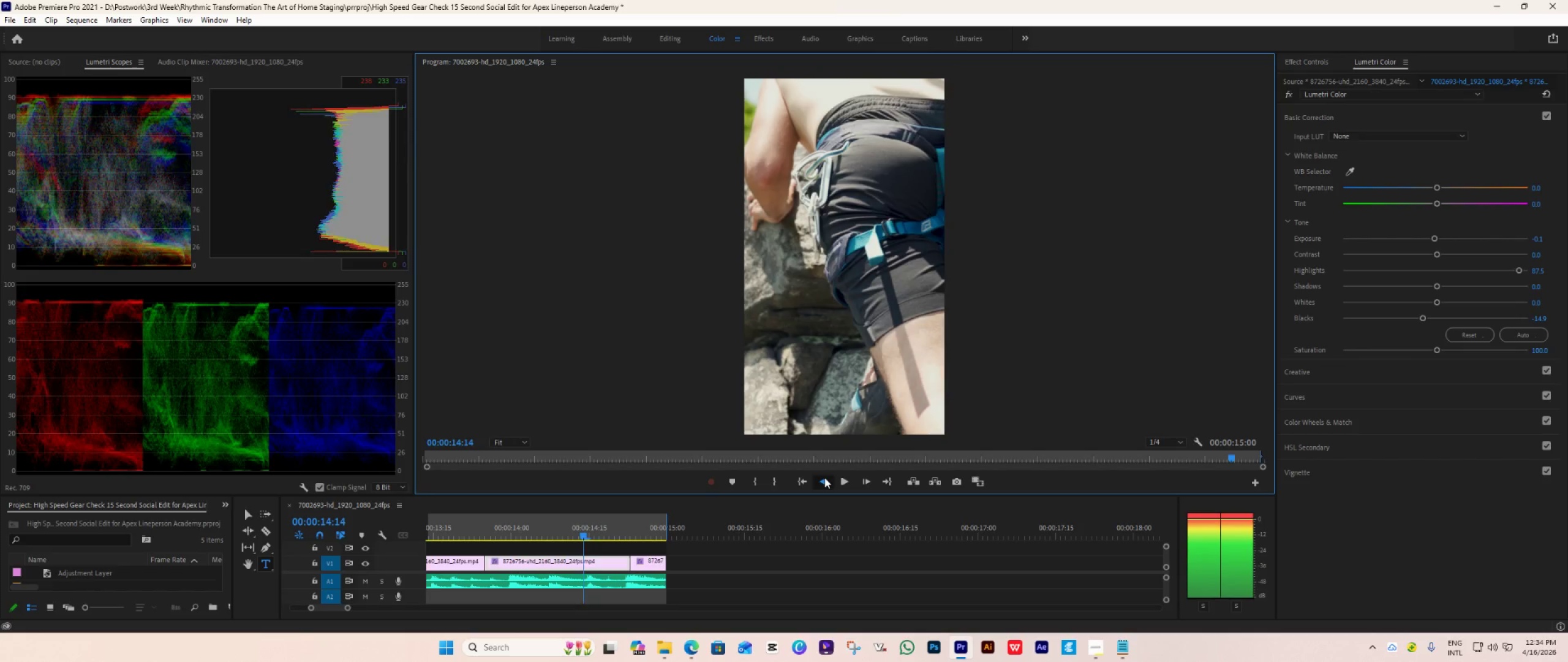 
triple_click([824, 477])
 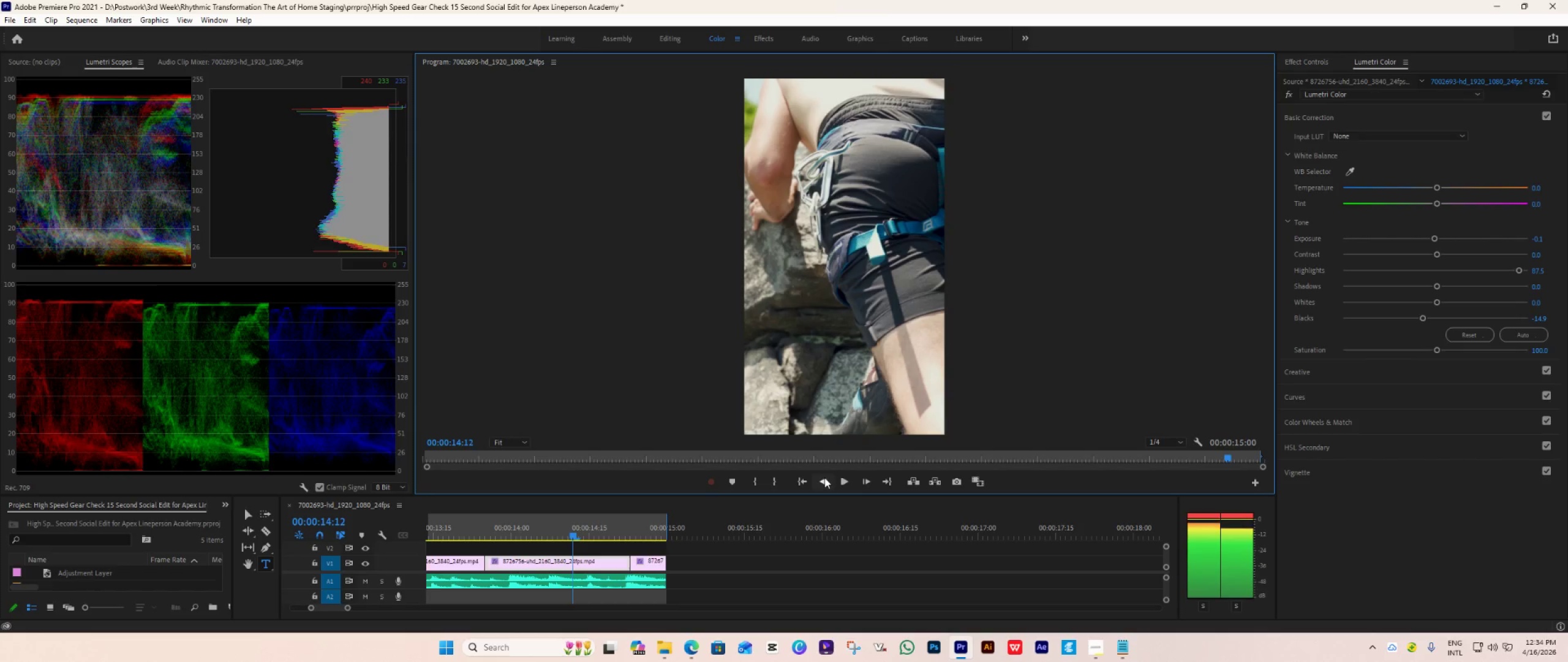 
triple_click([824, 477])
 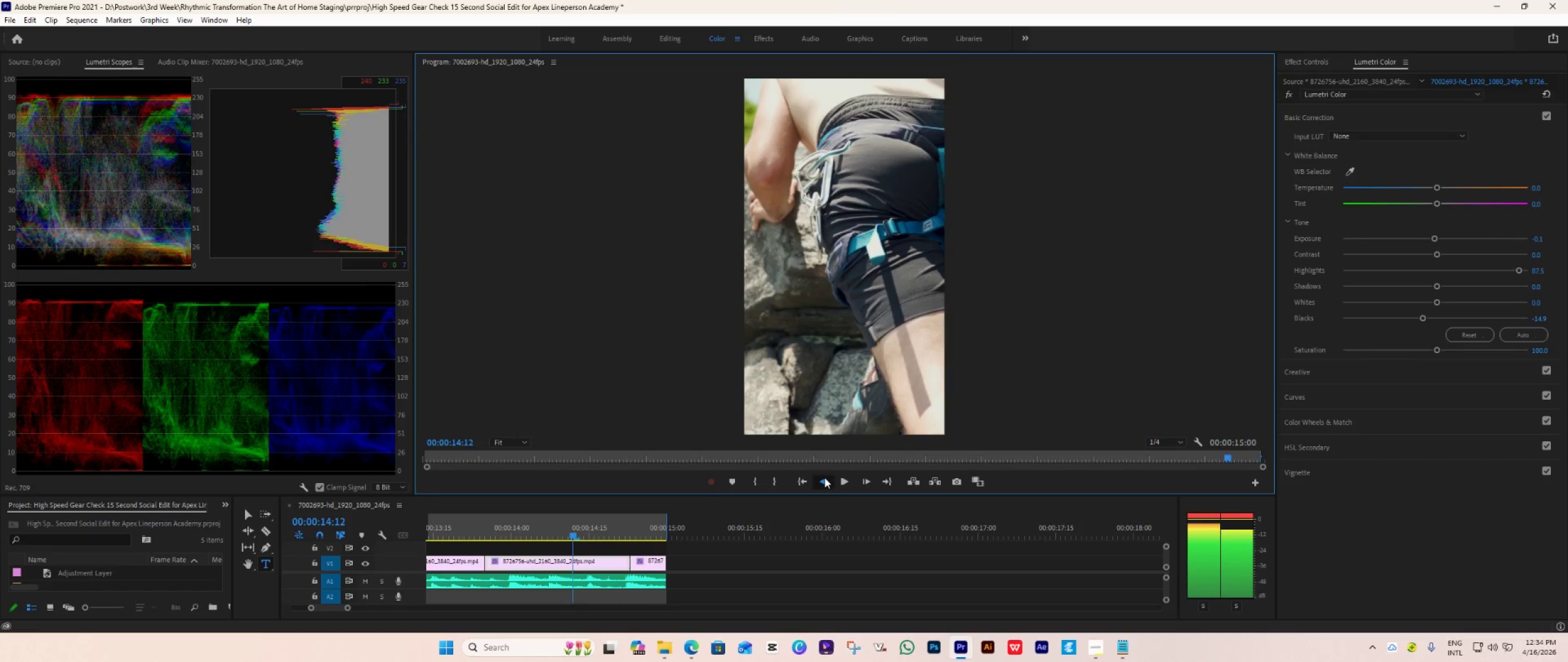 
triple_click([824, 477])
 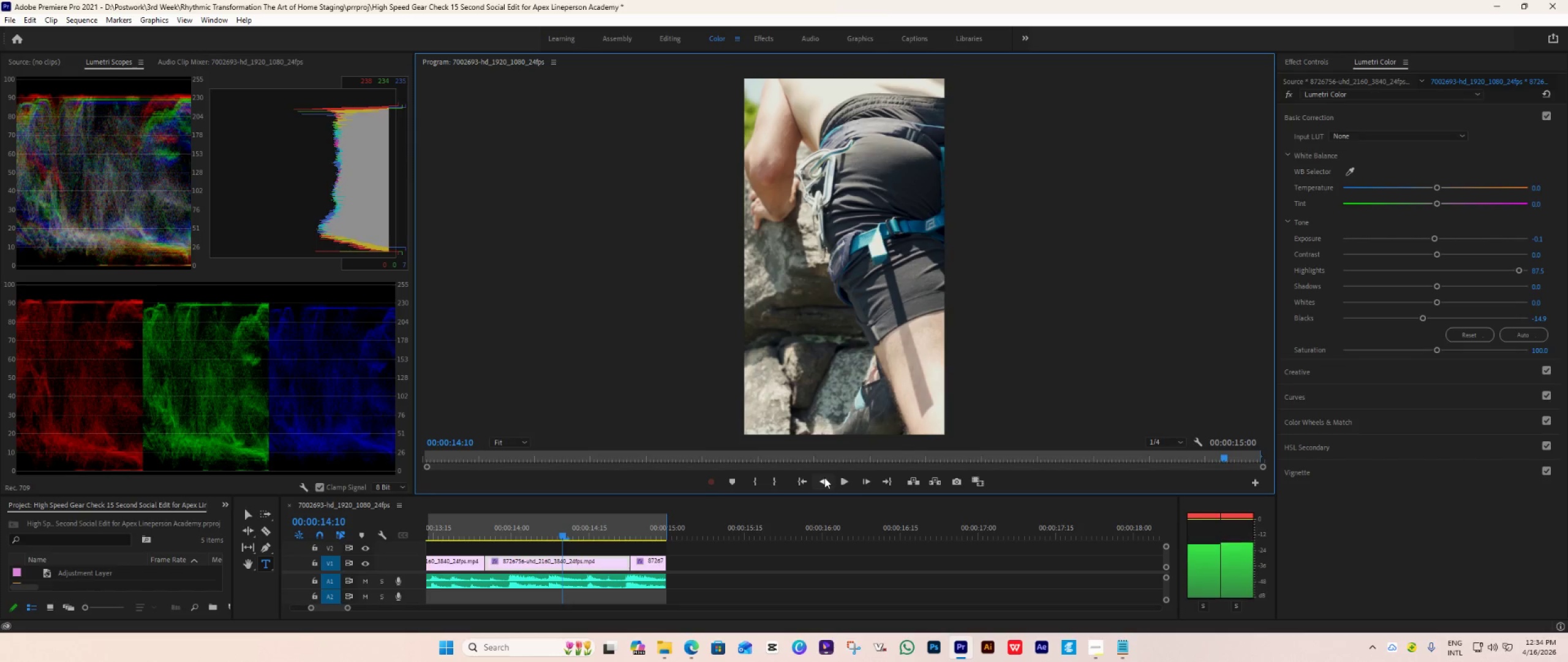 
double_click([824, 477])
 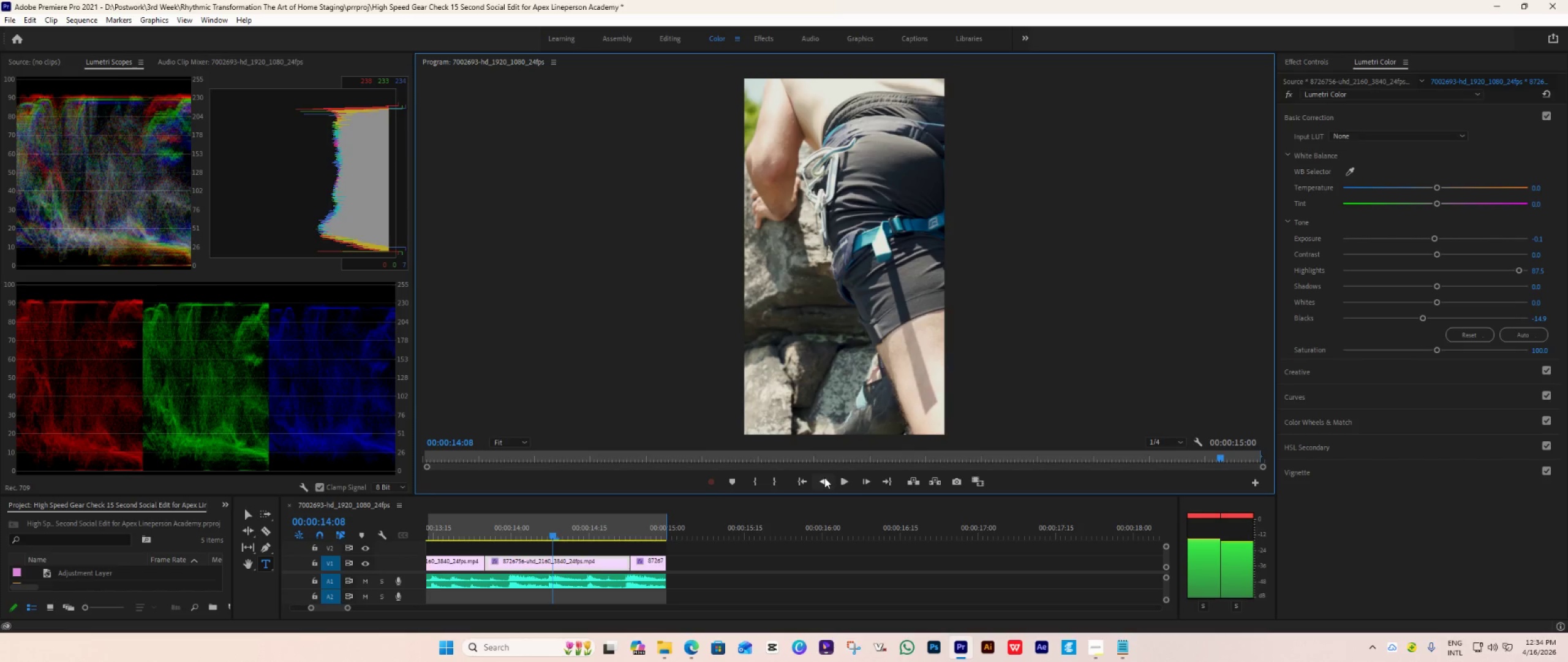 
left_click([824, 477])
 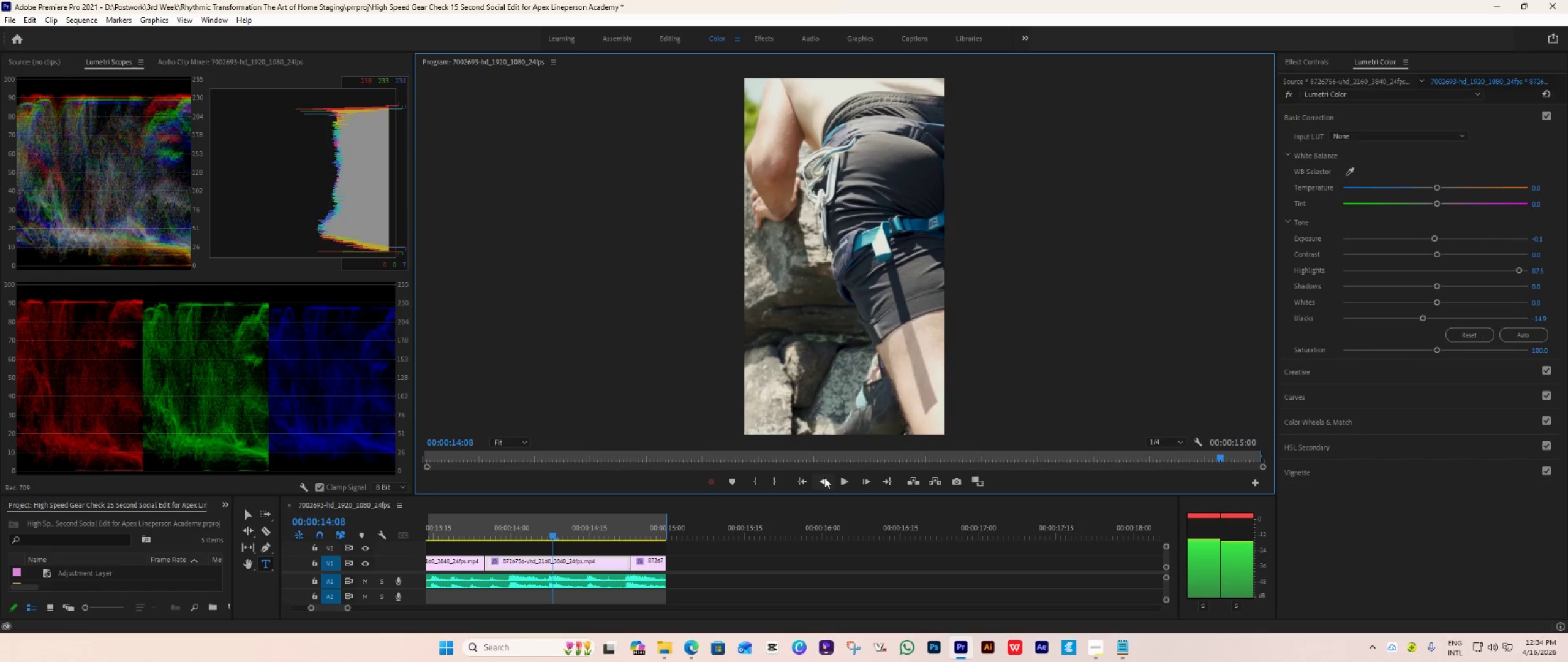 
triple_click([824, 477])
 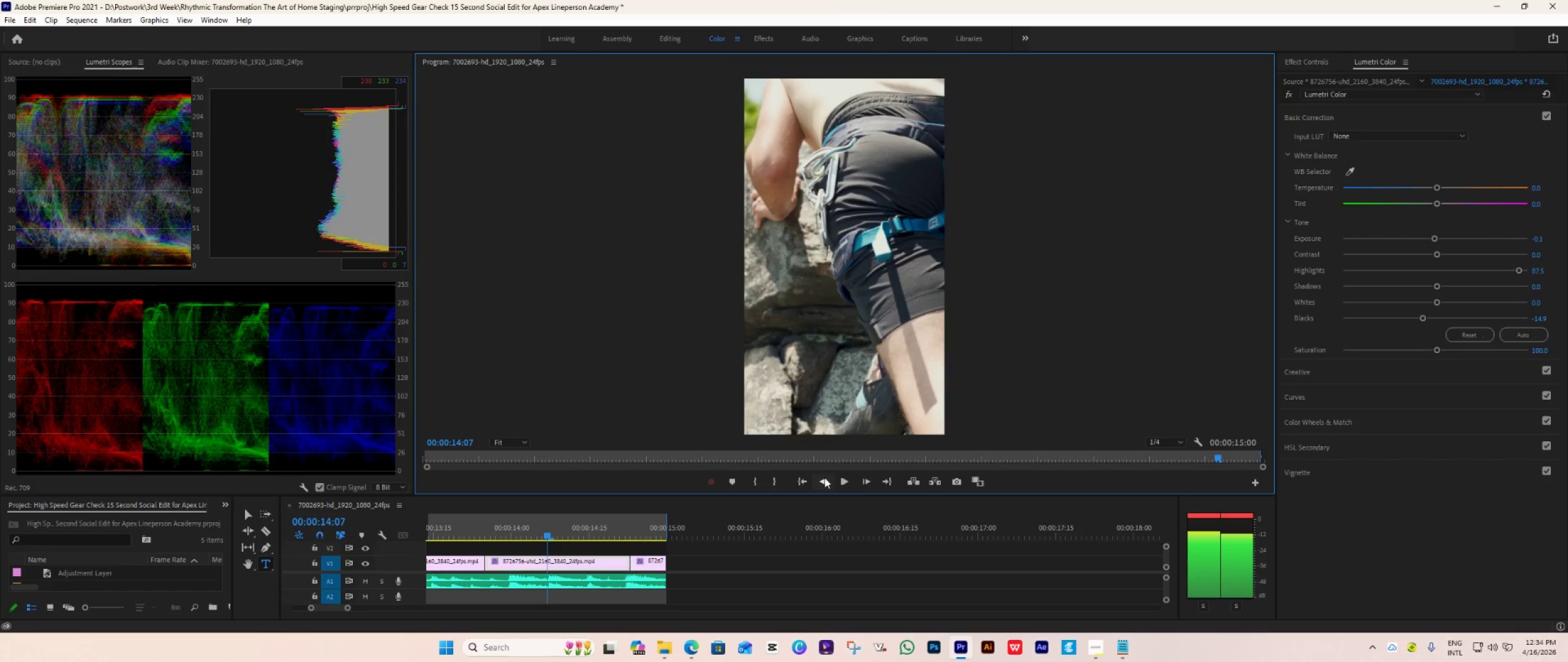 
triple_click([824, 477])
 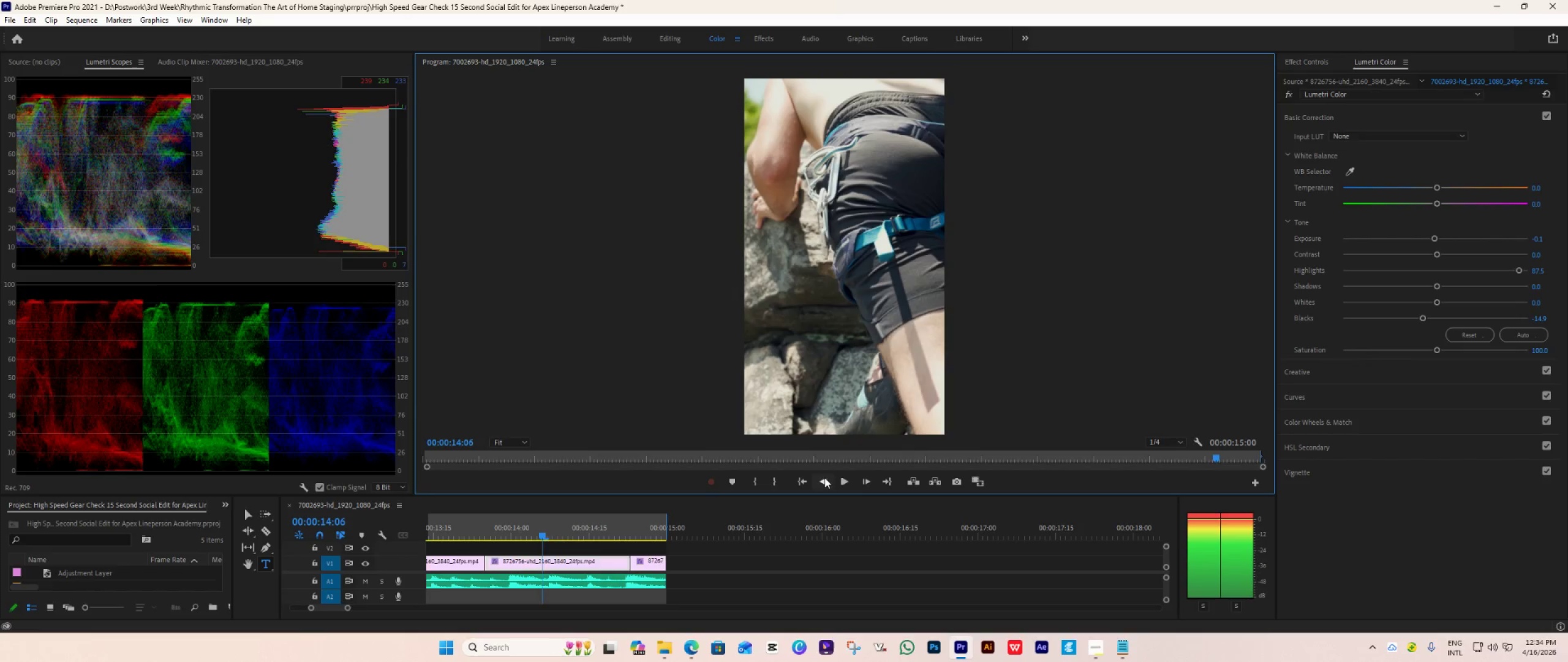 
triple_click([824, 477])
 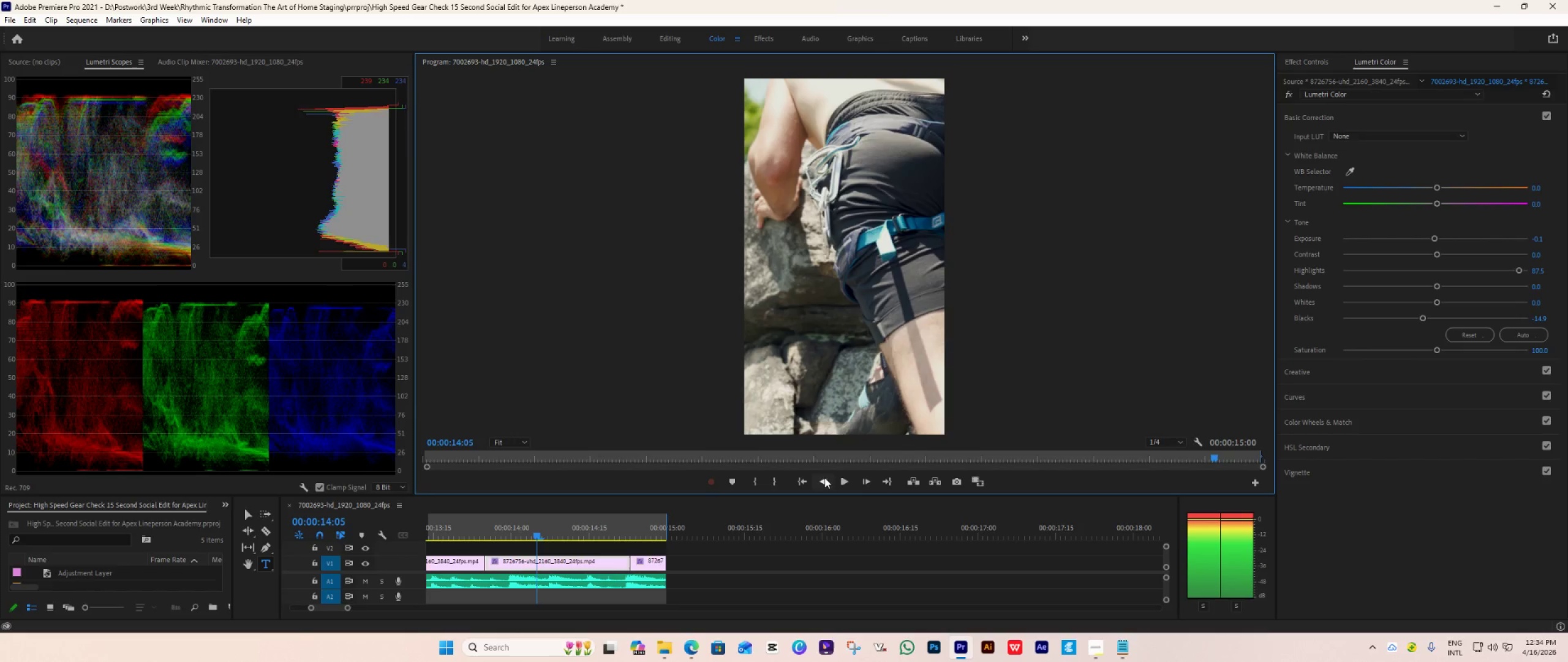 
triple_click([824, 477])
 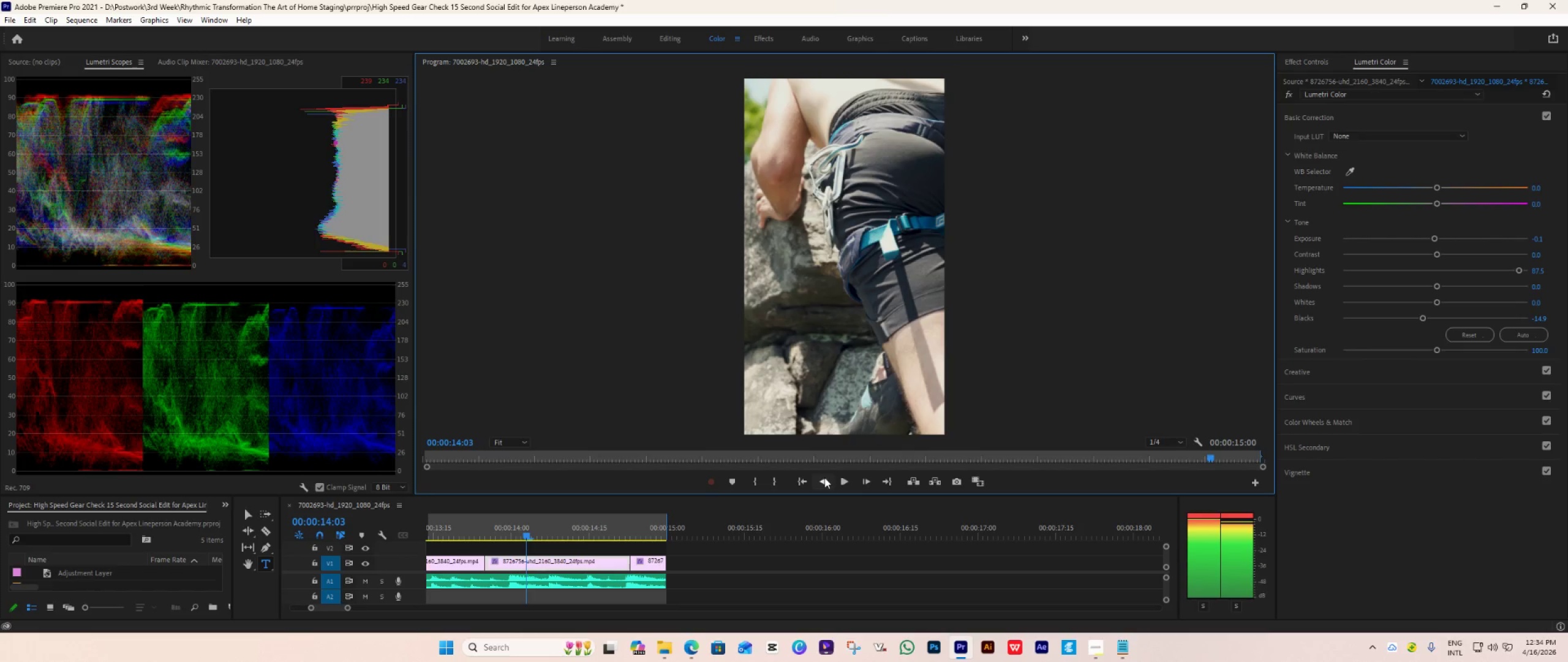 
double_click([824, 477])
 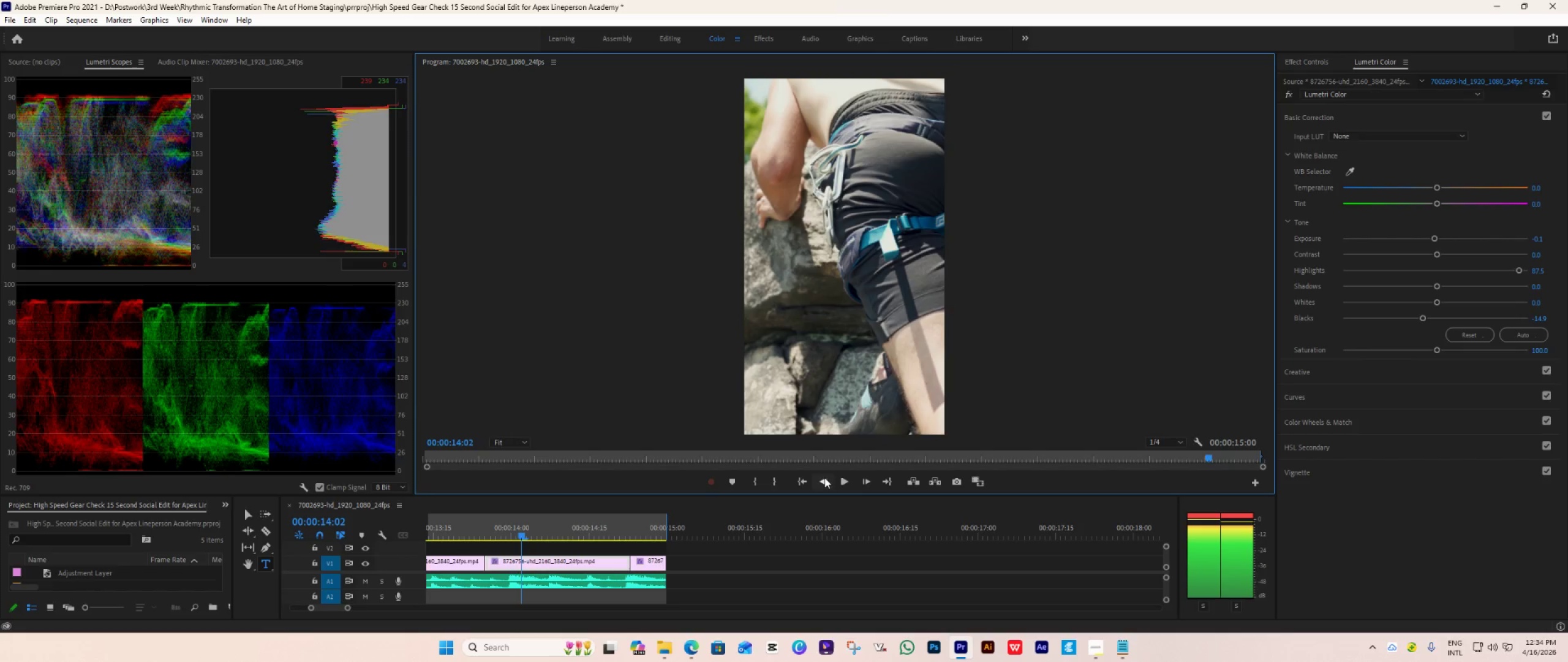 
triple_click([824, 477])
 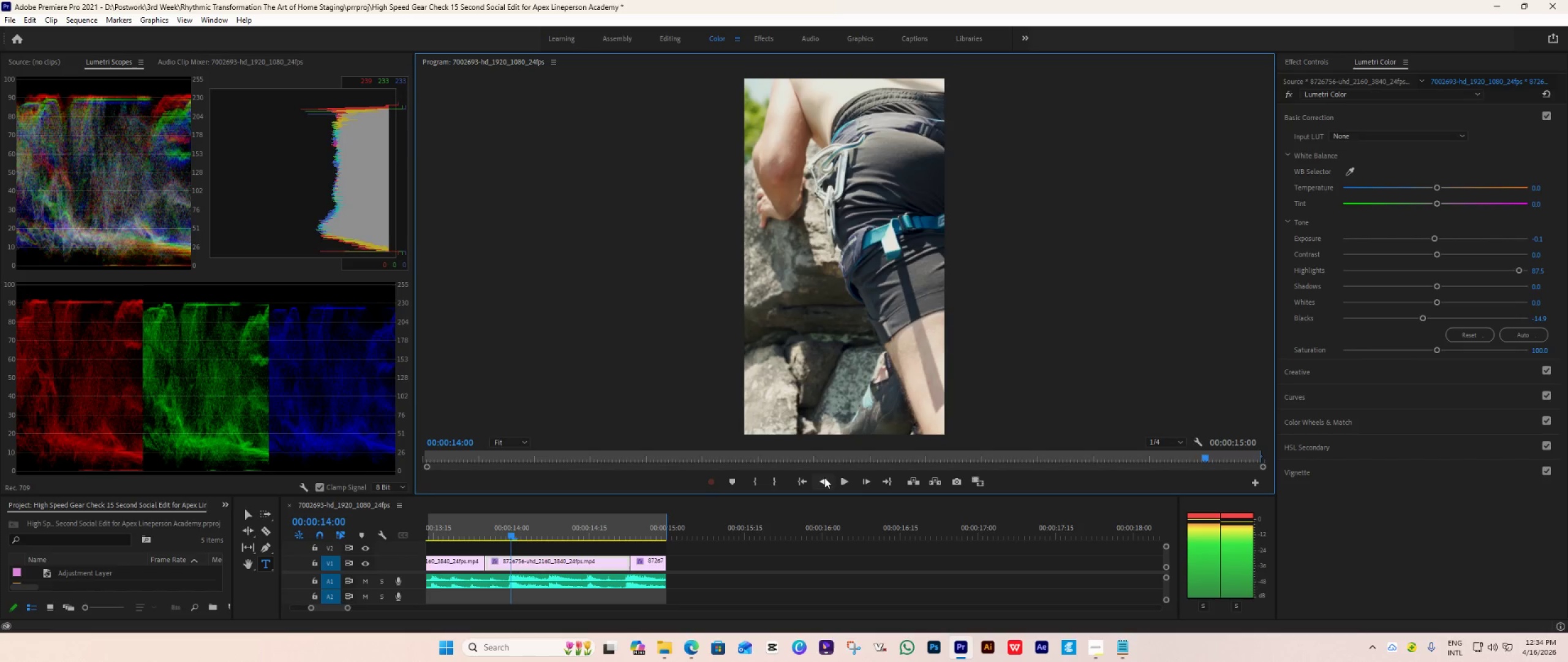 
triple_click([824, 477])
 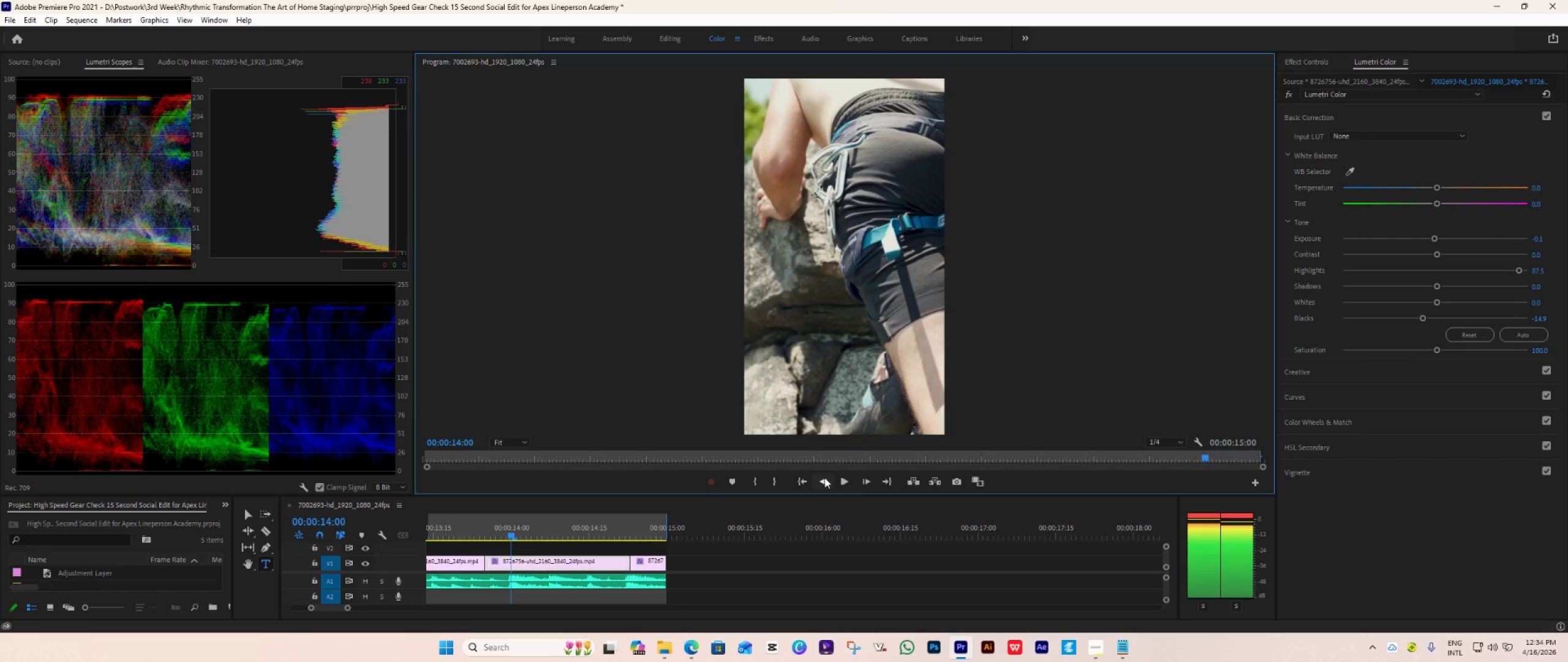 
triple_click([824, 477])
 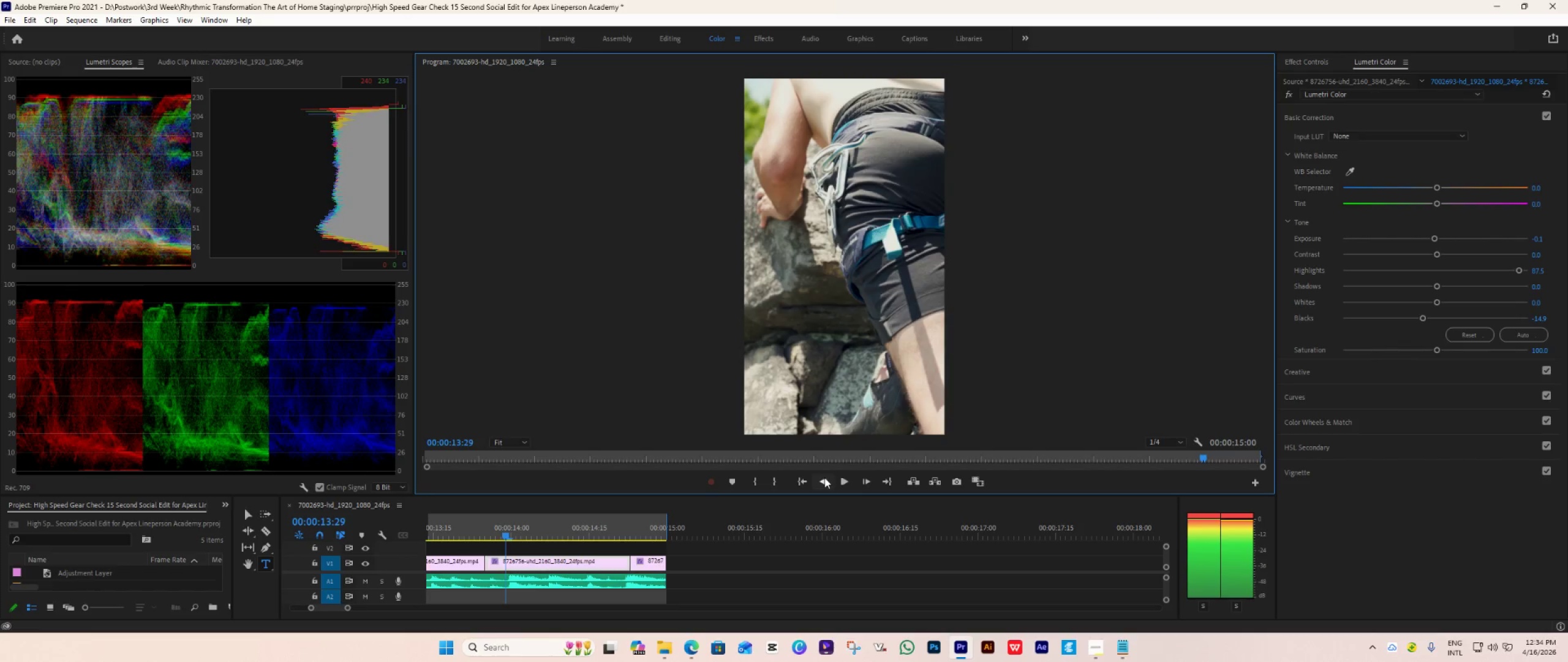 
triple_click([824, 477])
 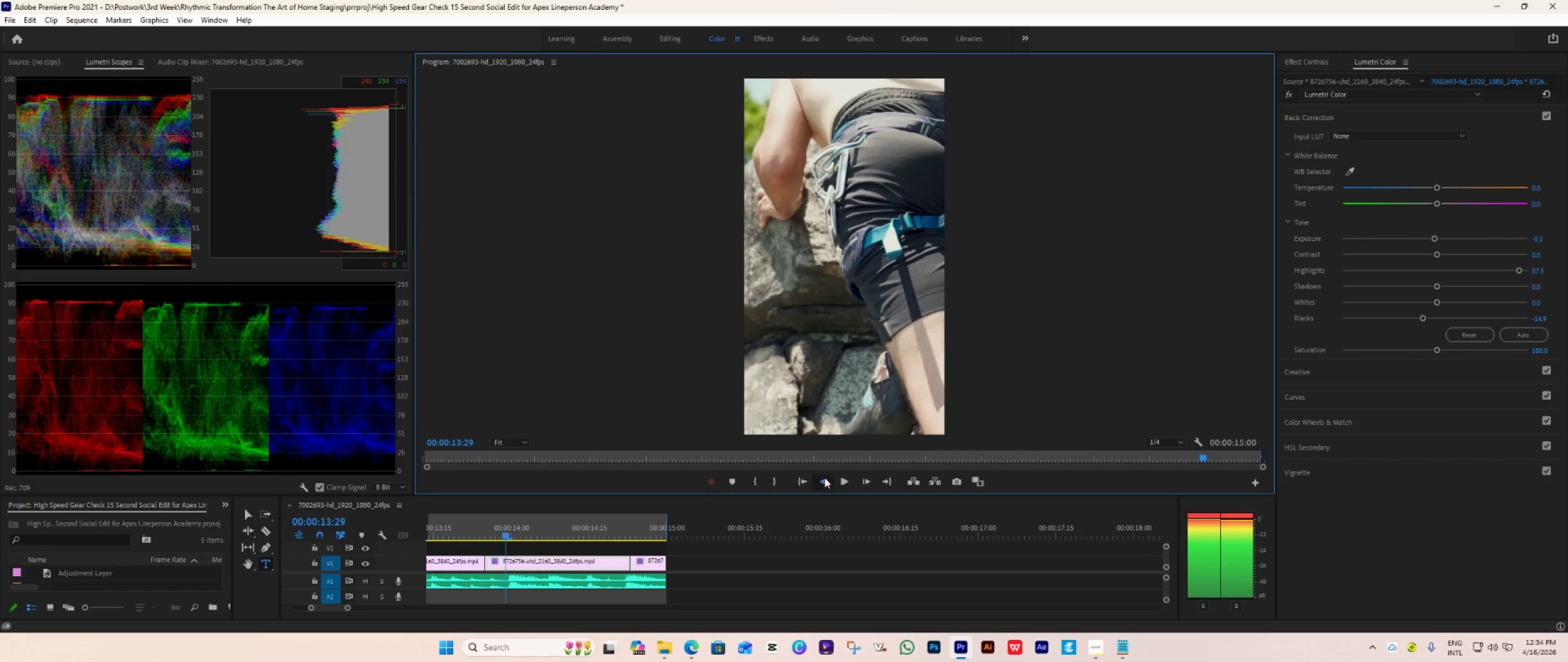 
triple_click([824, 477])
 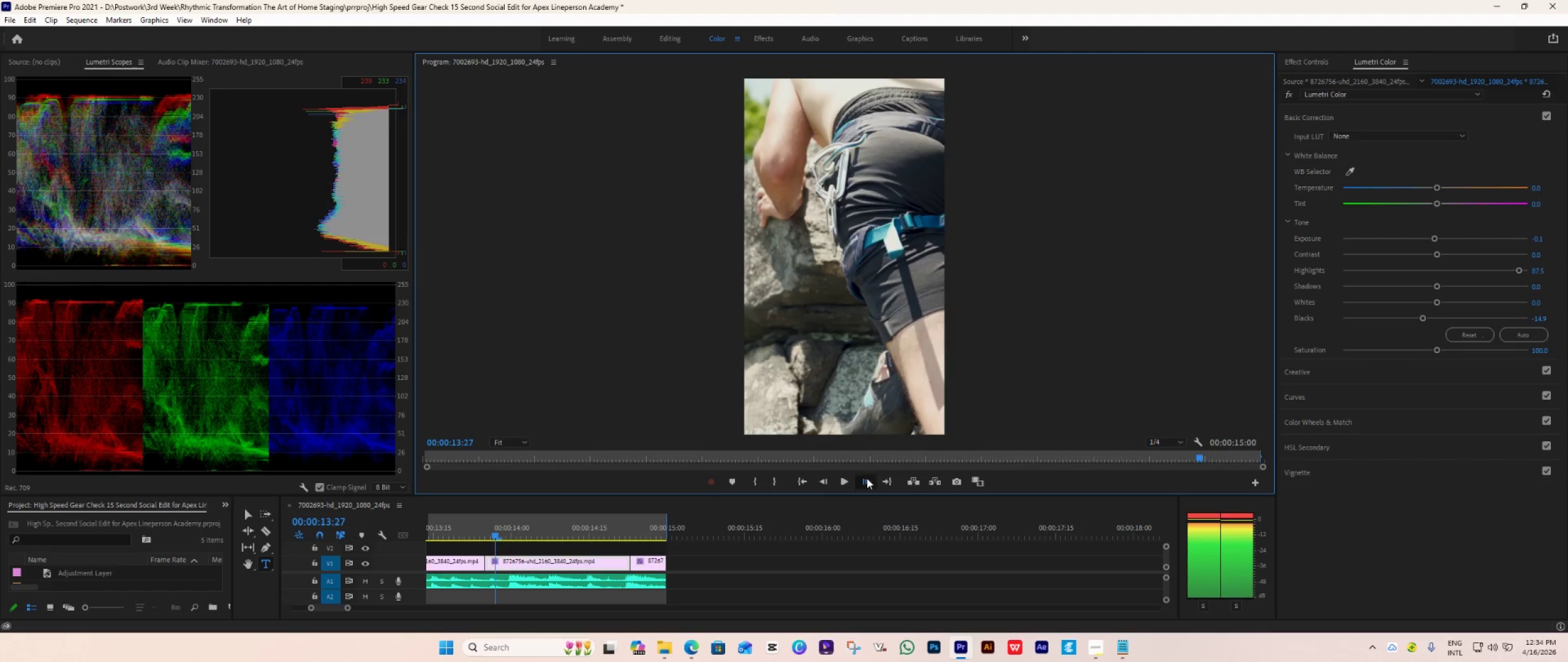 
triple_click([867, 478])
 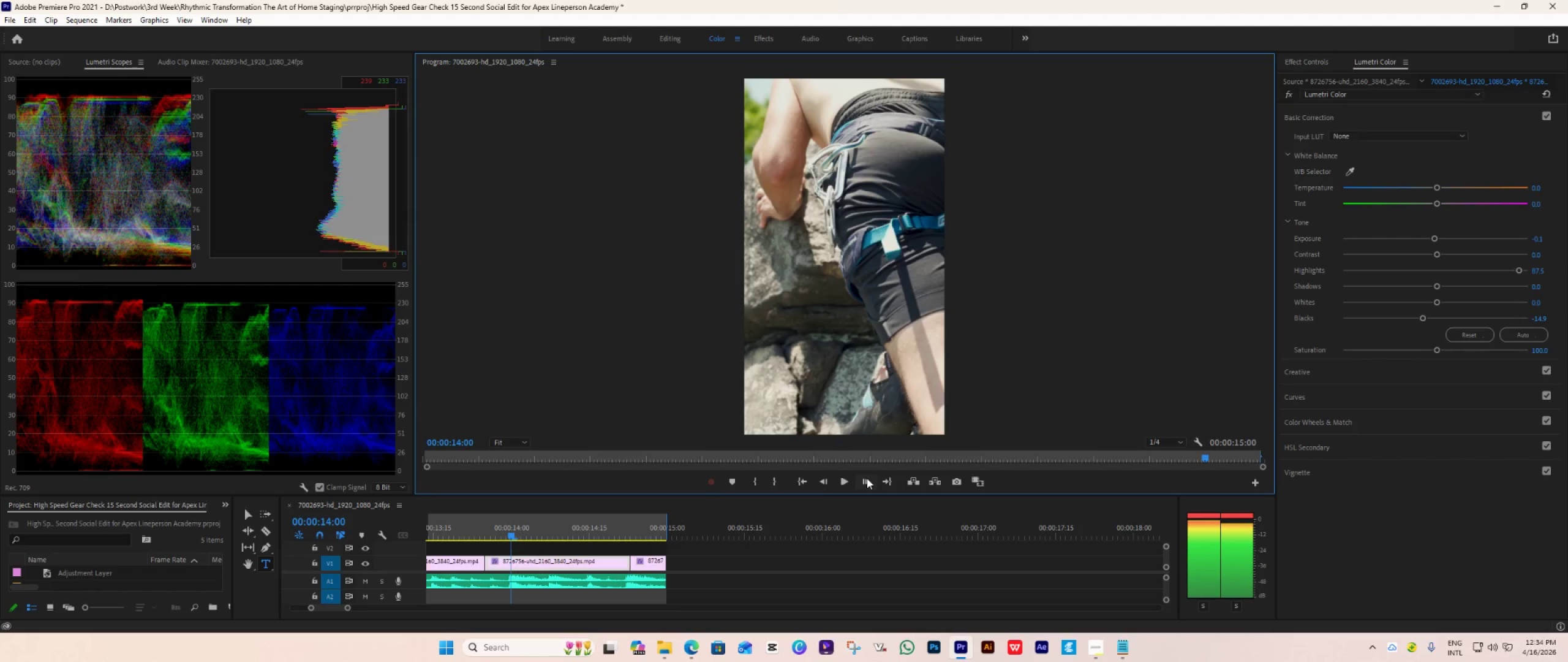 
double_click([867, 478])
 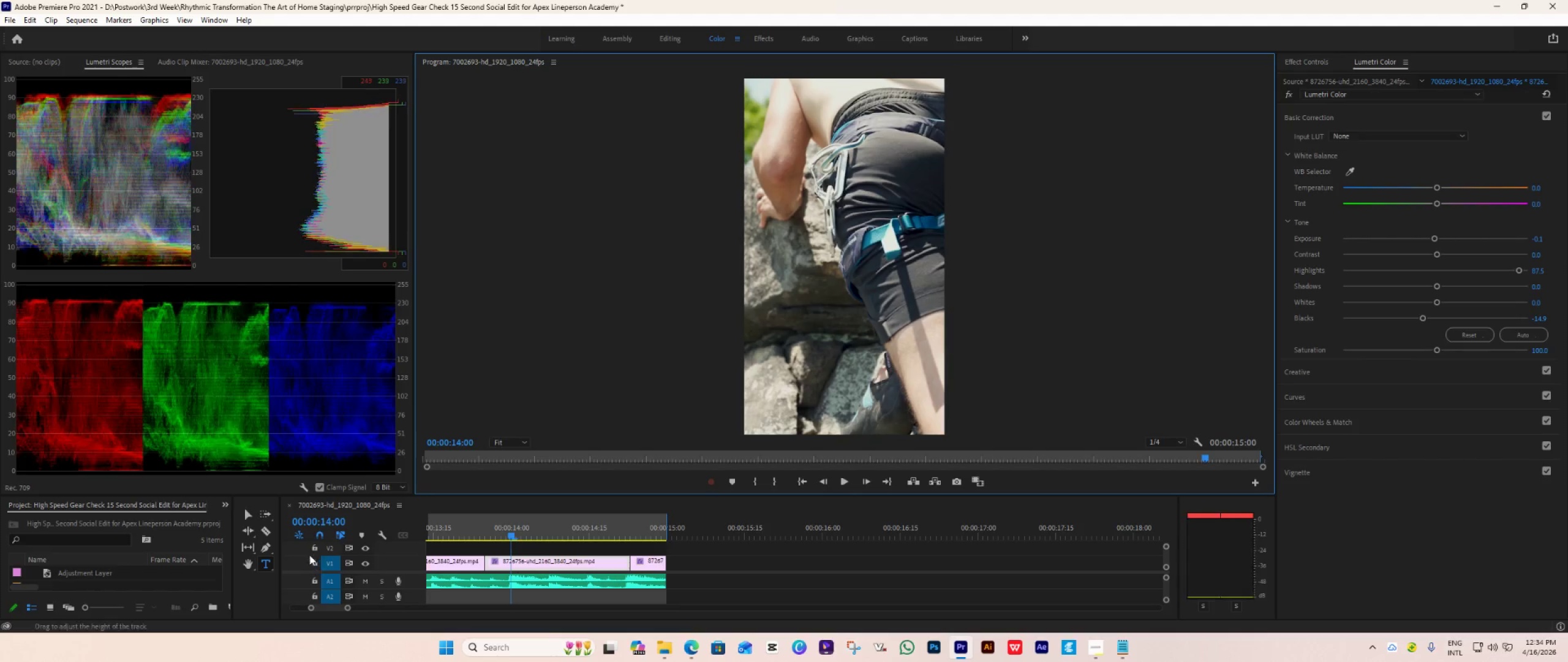 
left_click([532, 584])
 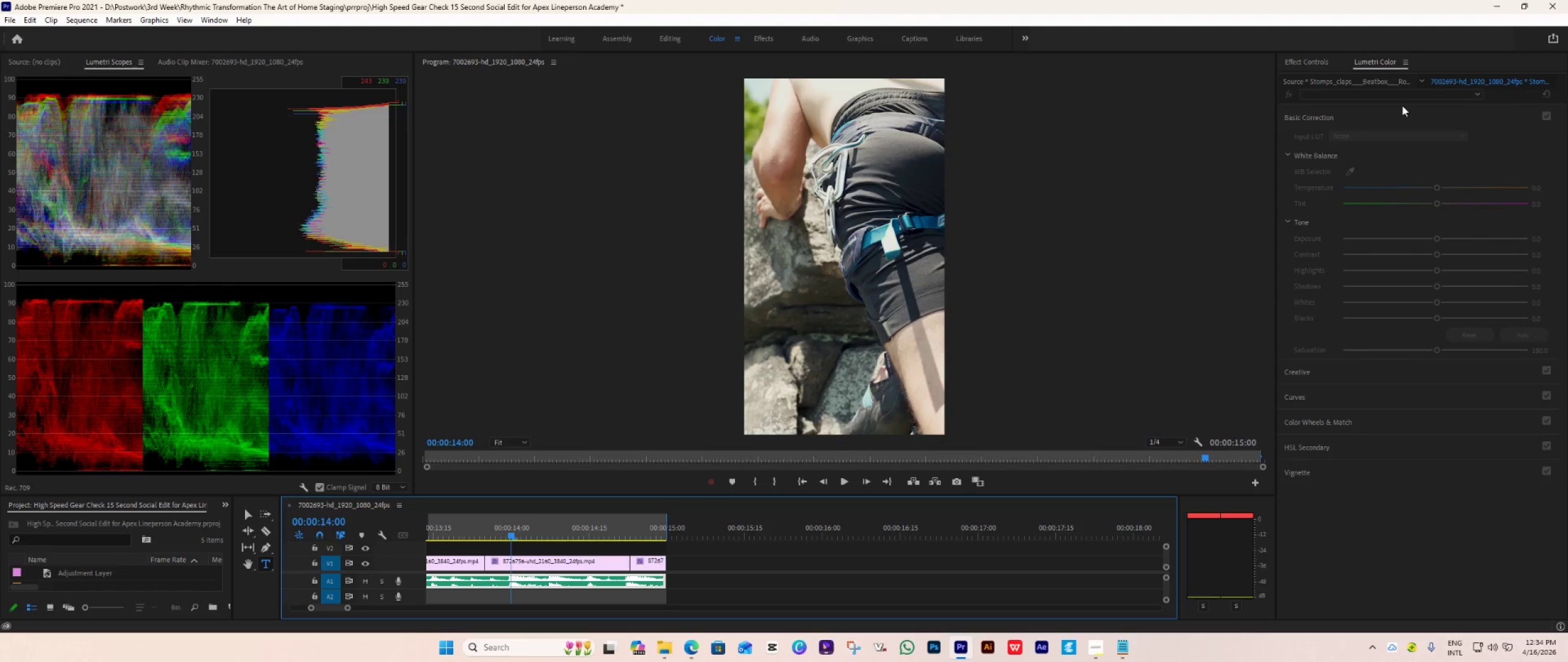 
left_click([1308, 65])
 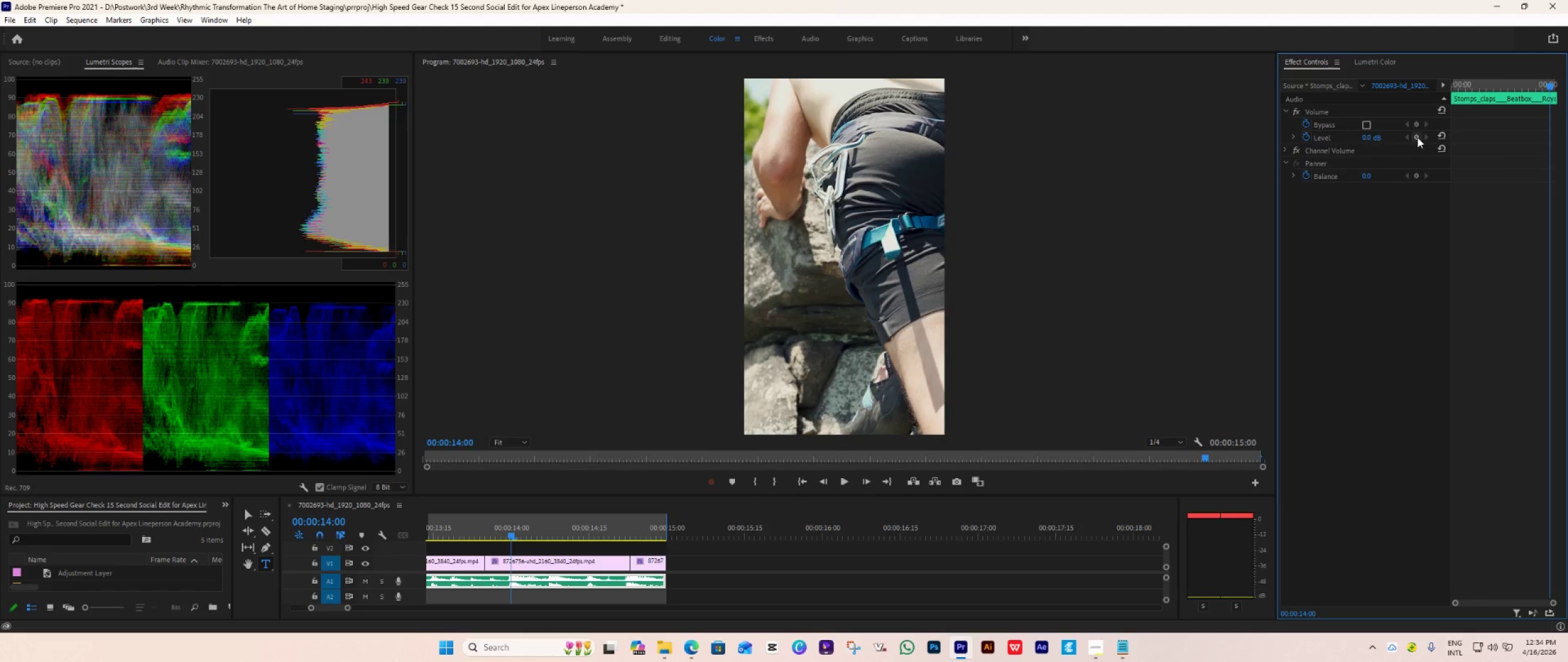 
left_click_drag(start_coordinate=[1546, 135], to_coordinate=[1487, 164])
 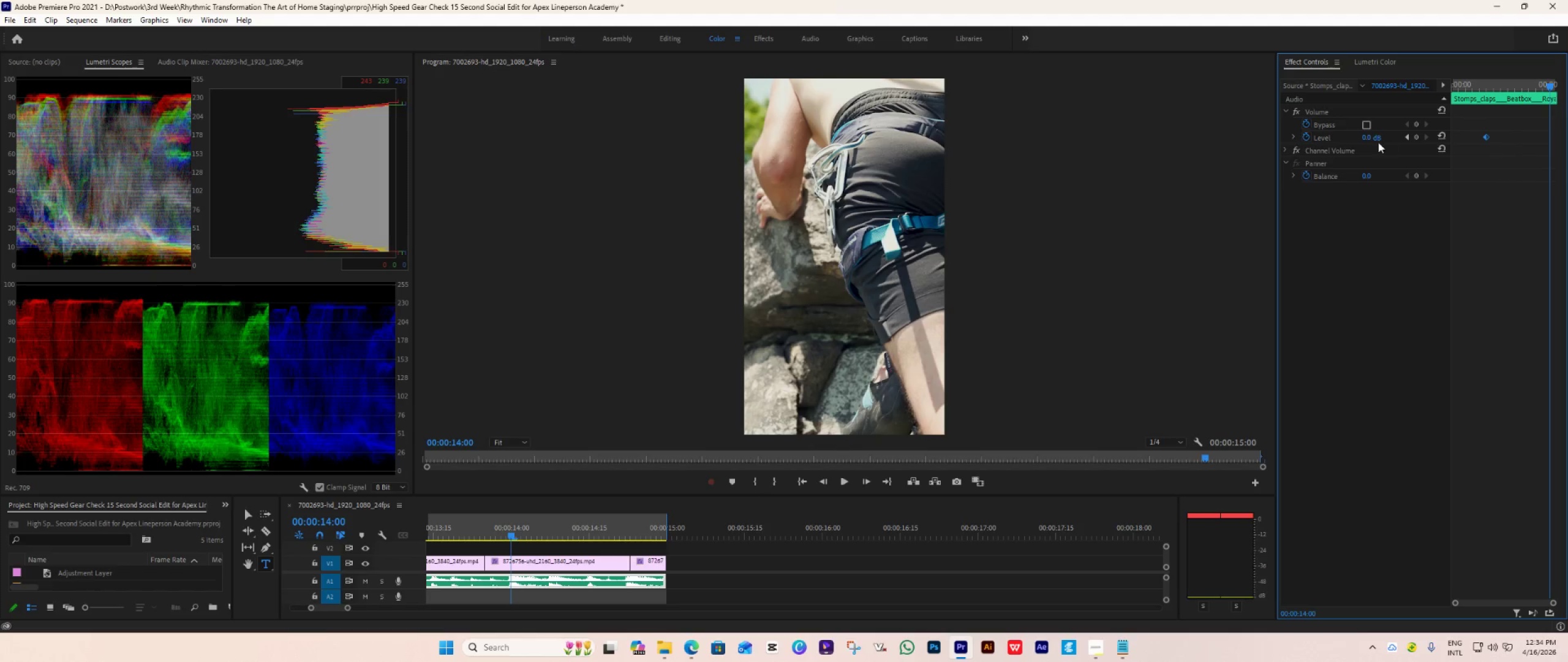 
left_click_drag(start_coordinate=[1375, 137], to_coordinate=[826, 201])
 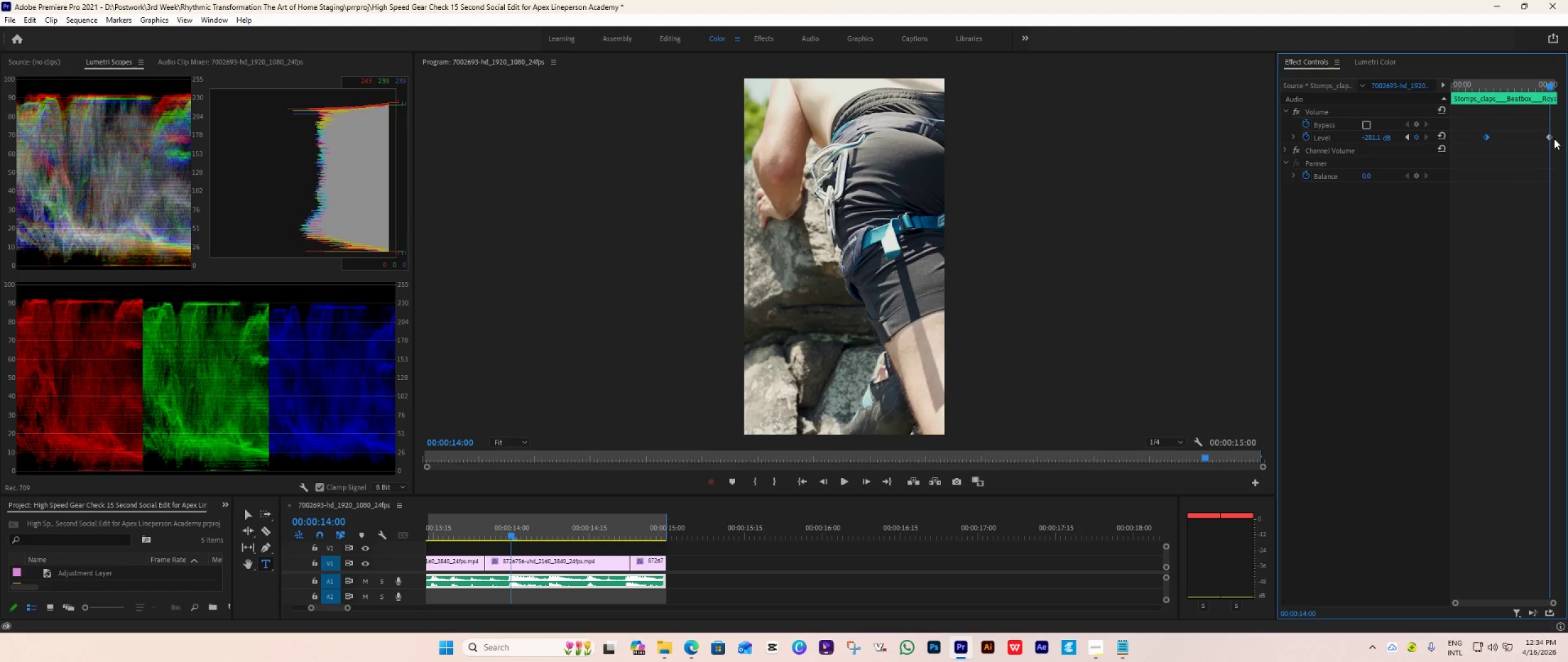 
left_click_drag(start_coordinate=[1551, 139], to_coordinate=[1567, 143])
 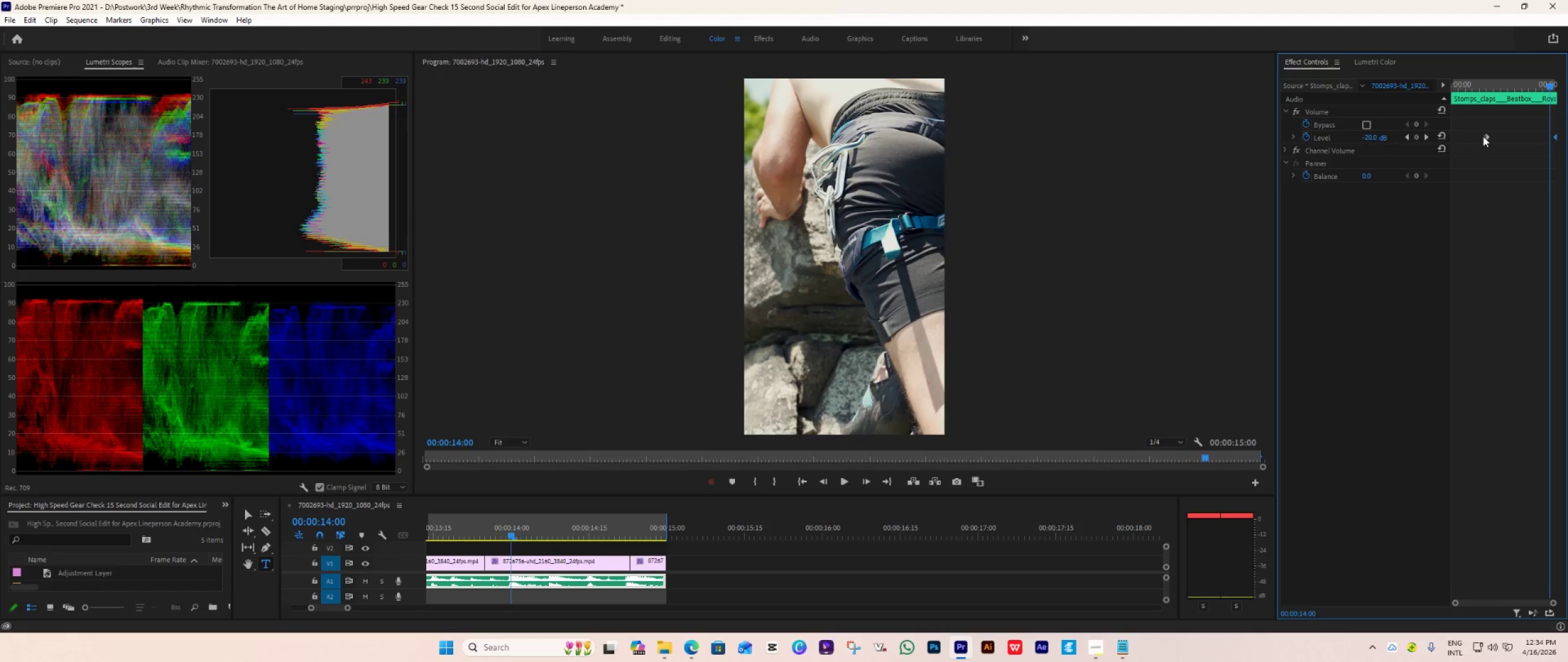 
left_click_drag(start_coordinate=[1484, 137], to_coordinate=[1550, 147])
 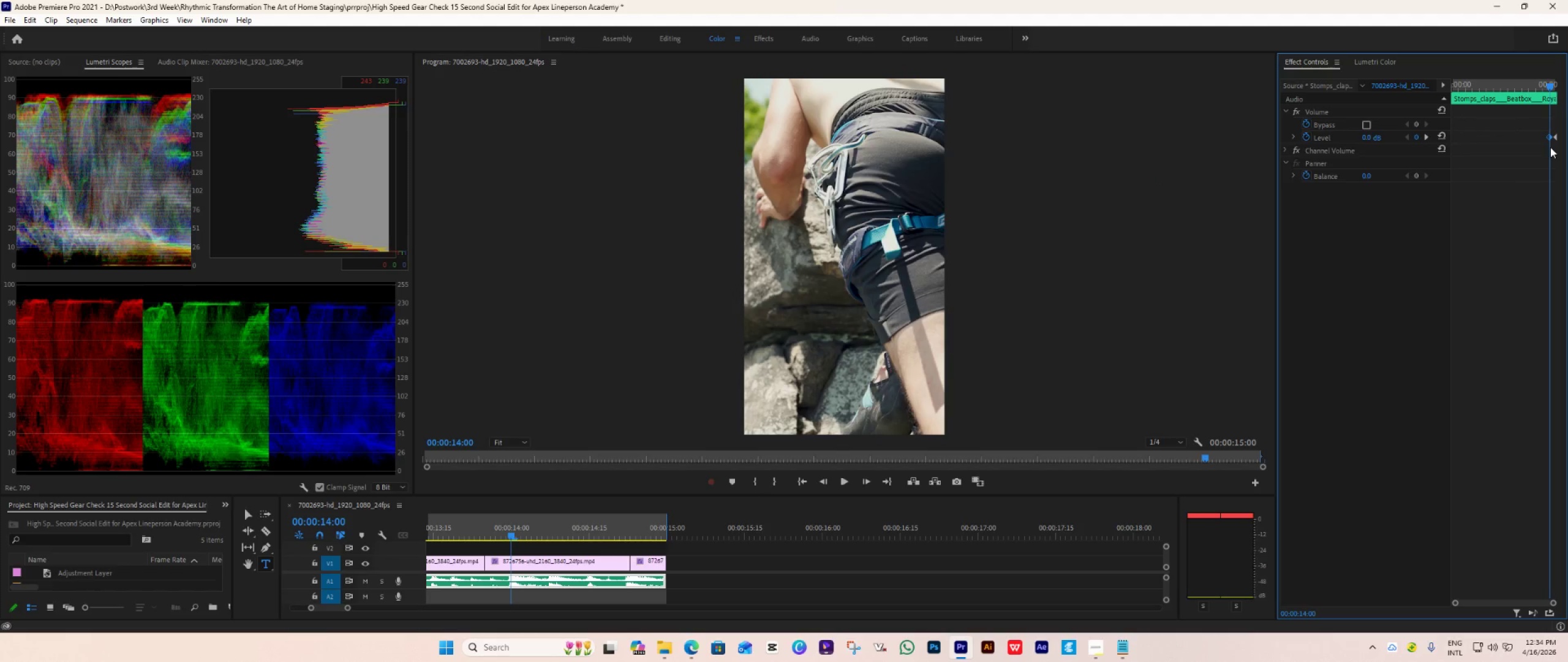 
key(Control+M)
 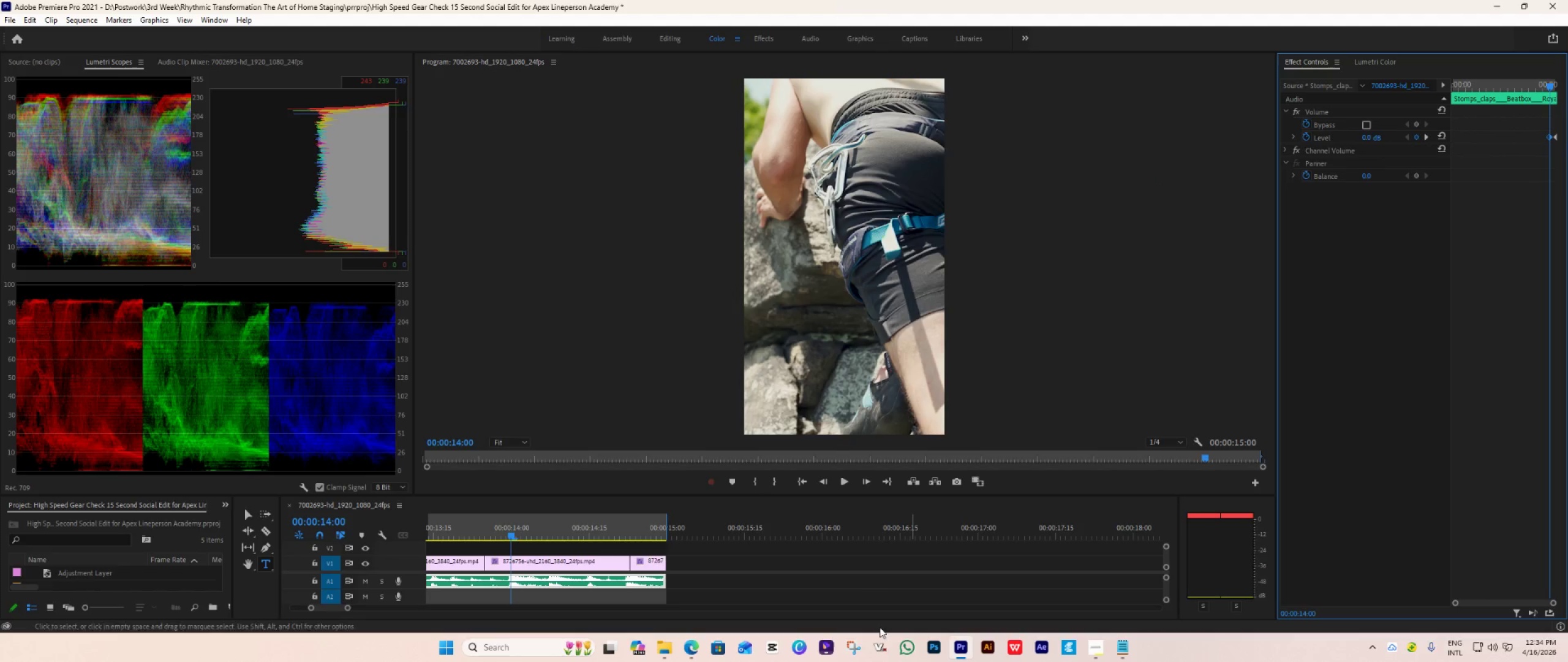 
left_click([886, 576])
 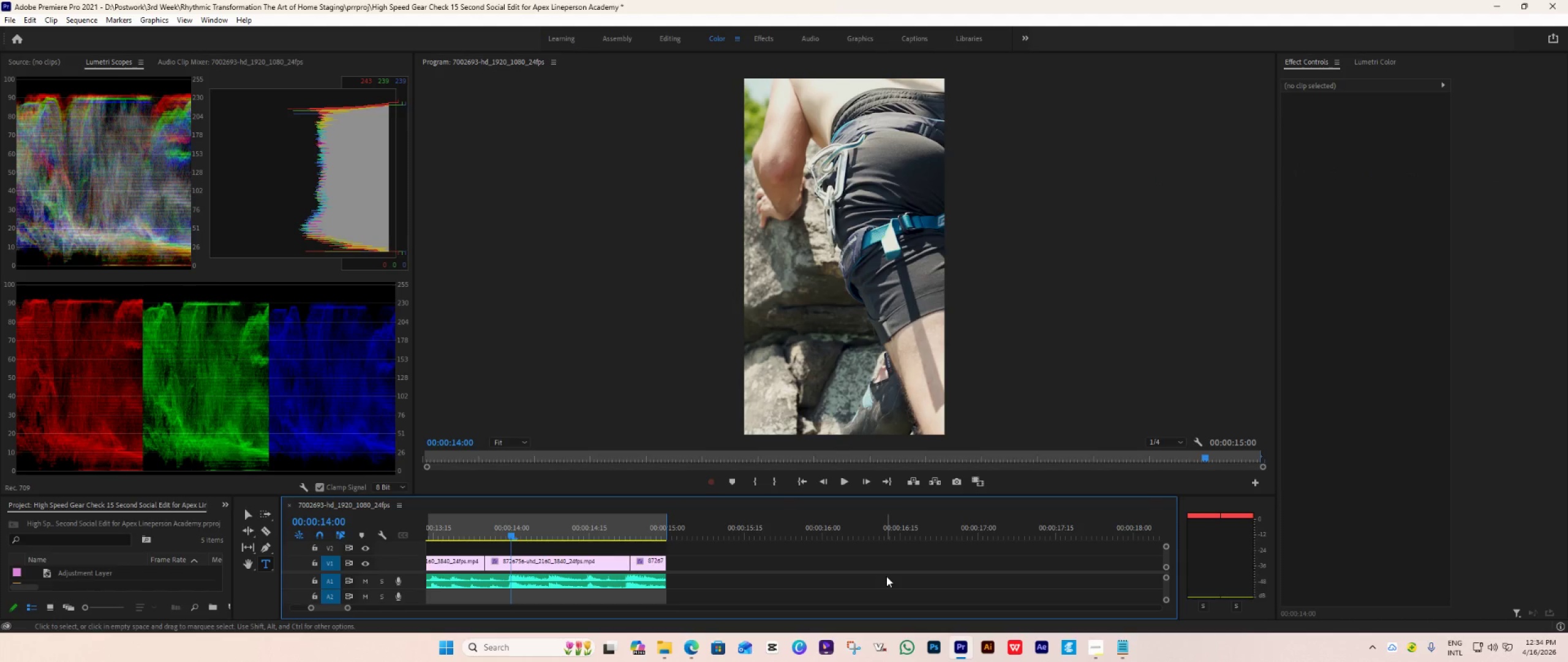 
key(Control+M)
 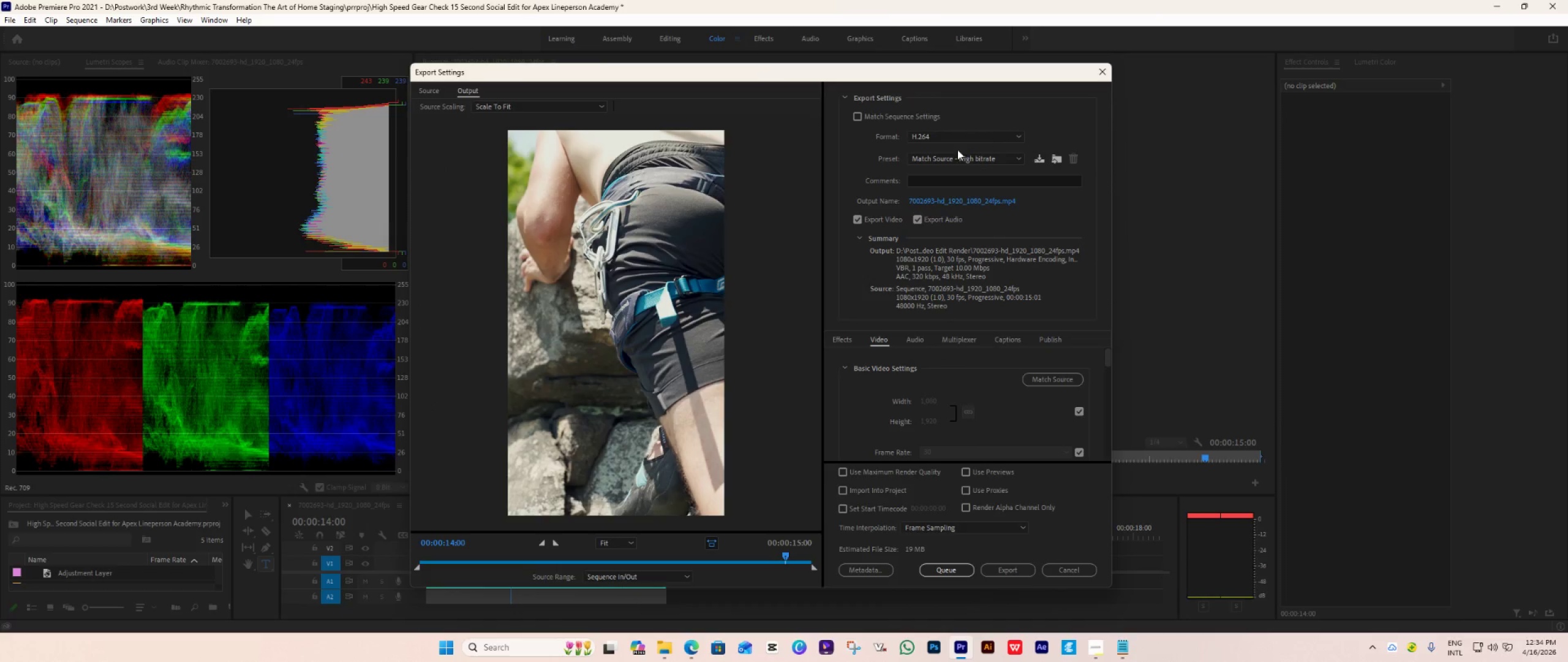 
left_click([951, 200])
 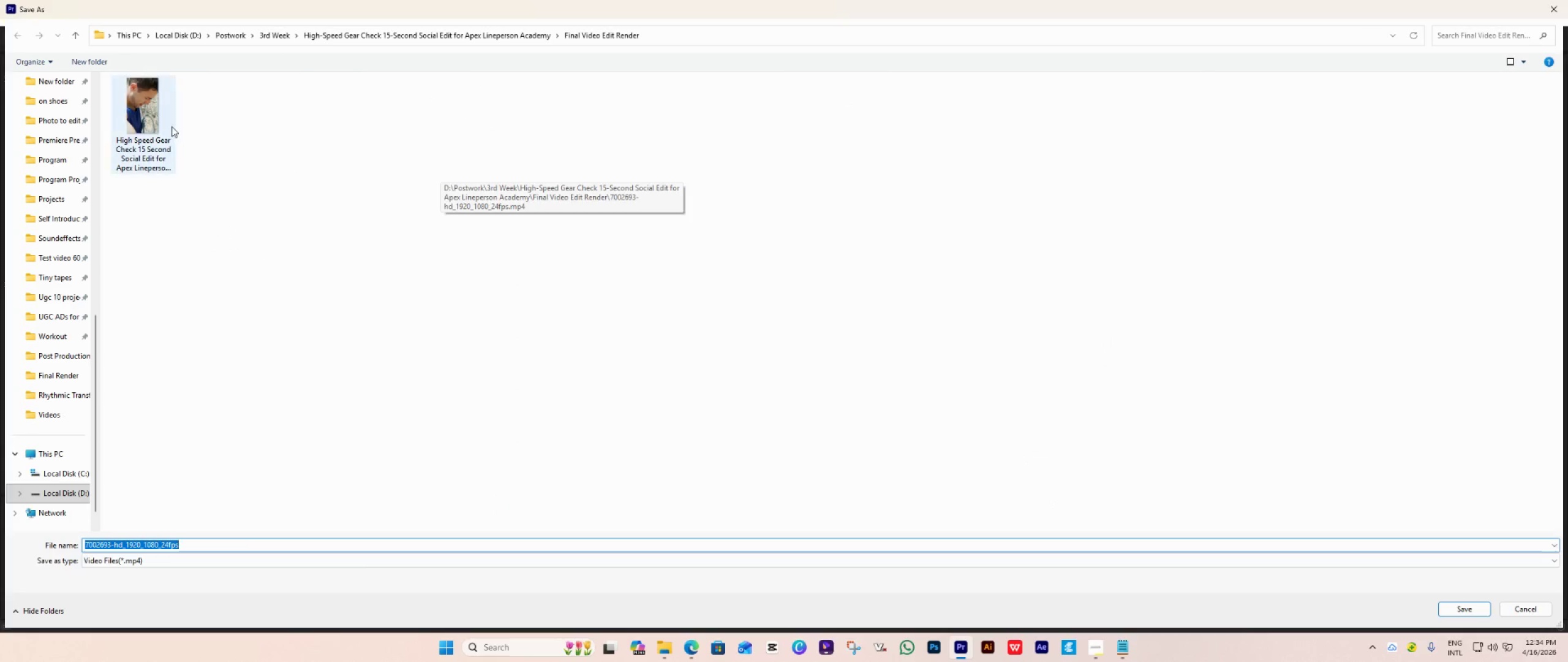 
double_click([172, 126])
 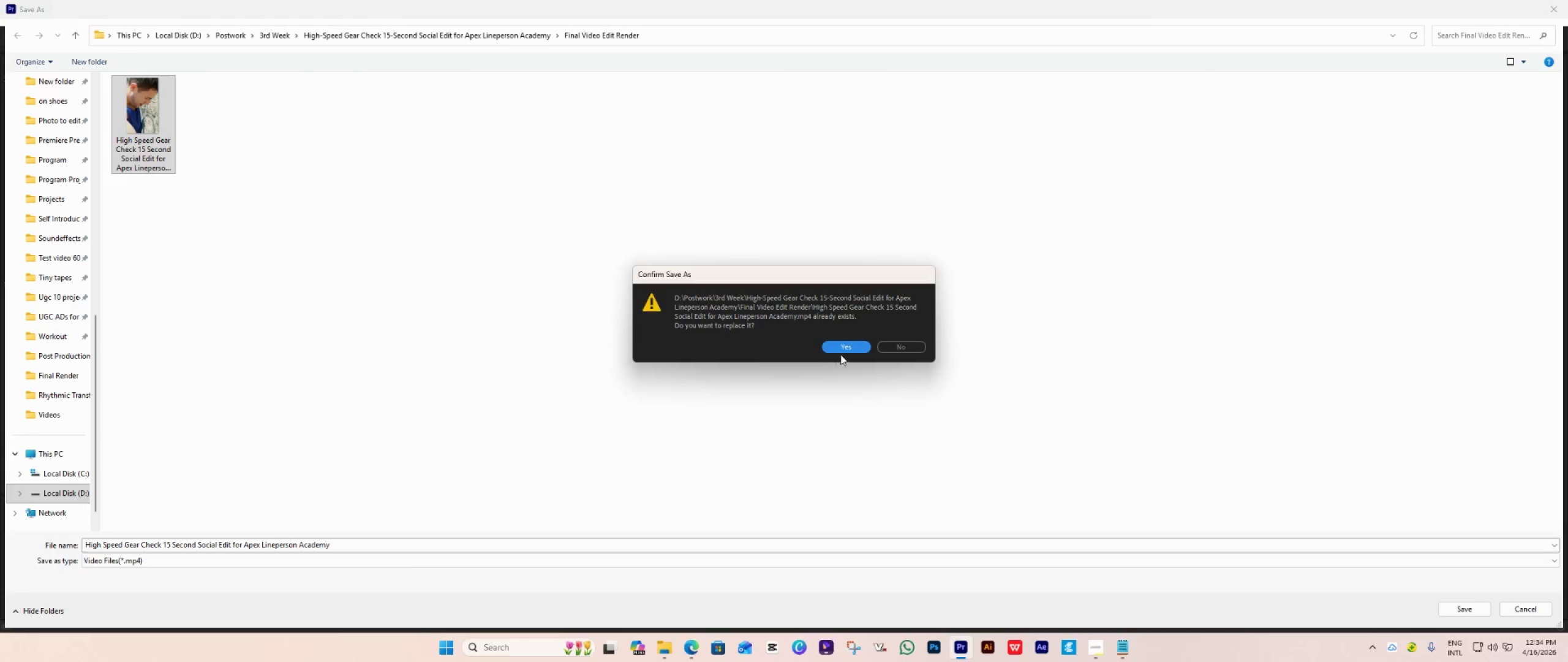 
left_click([856, 345])
 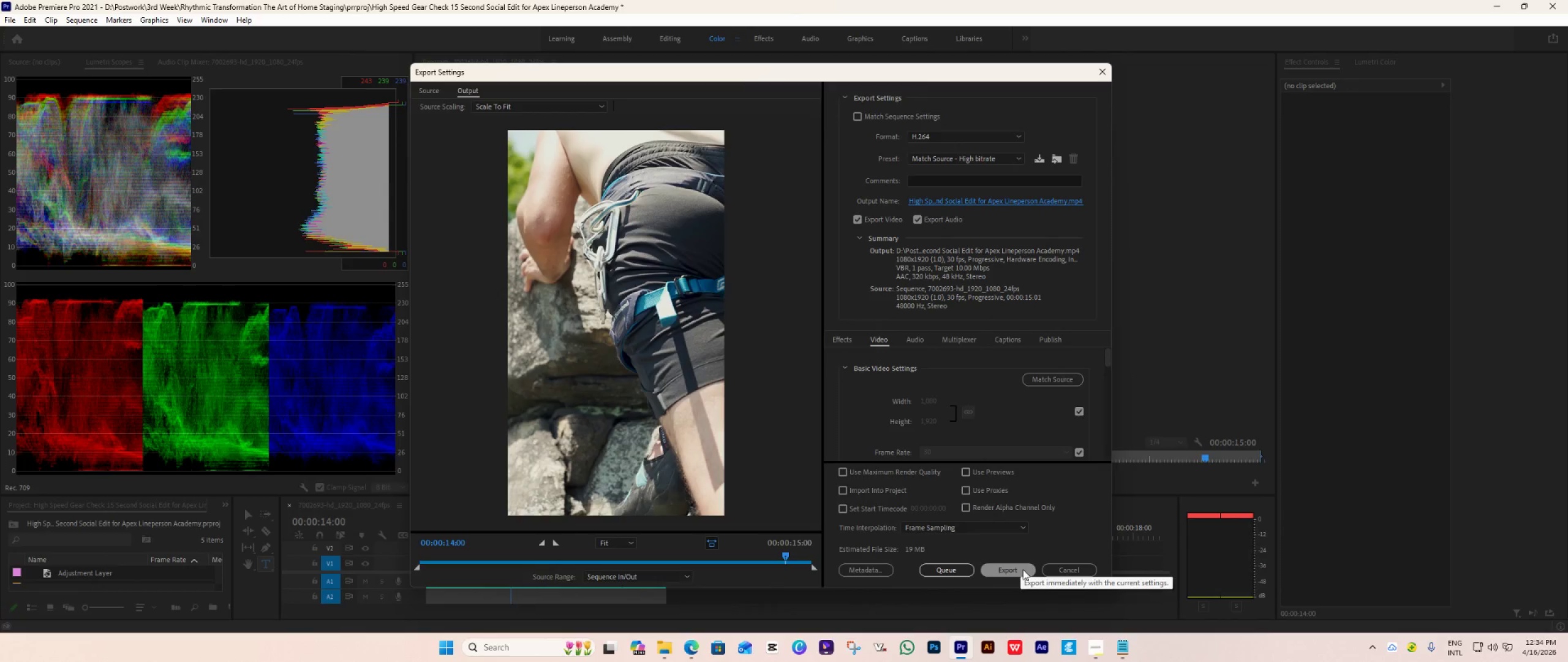 
left_click([1019, 569])
 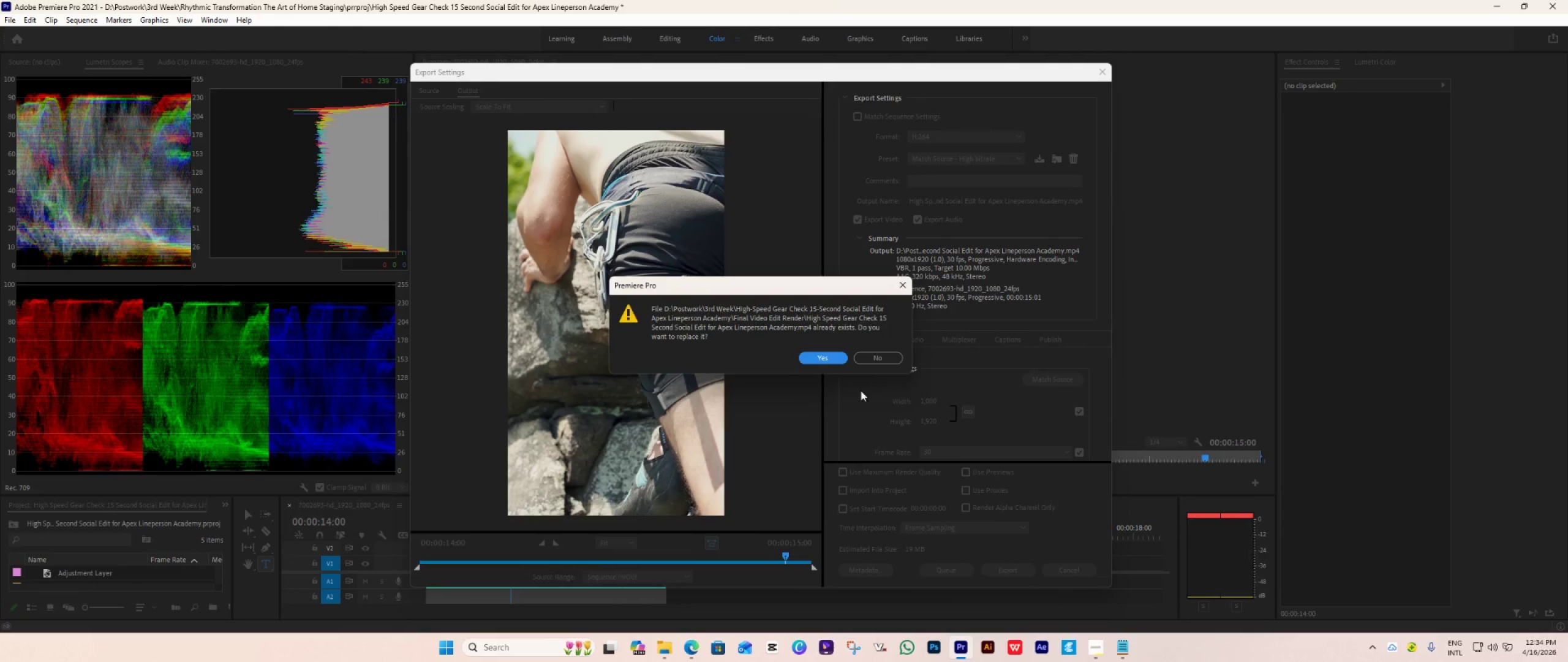 
left_click([835, 359])
 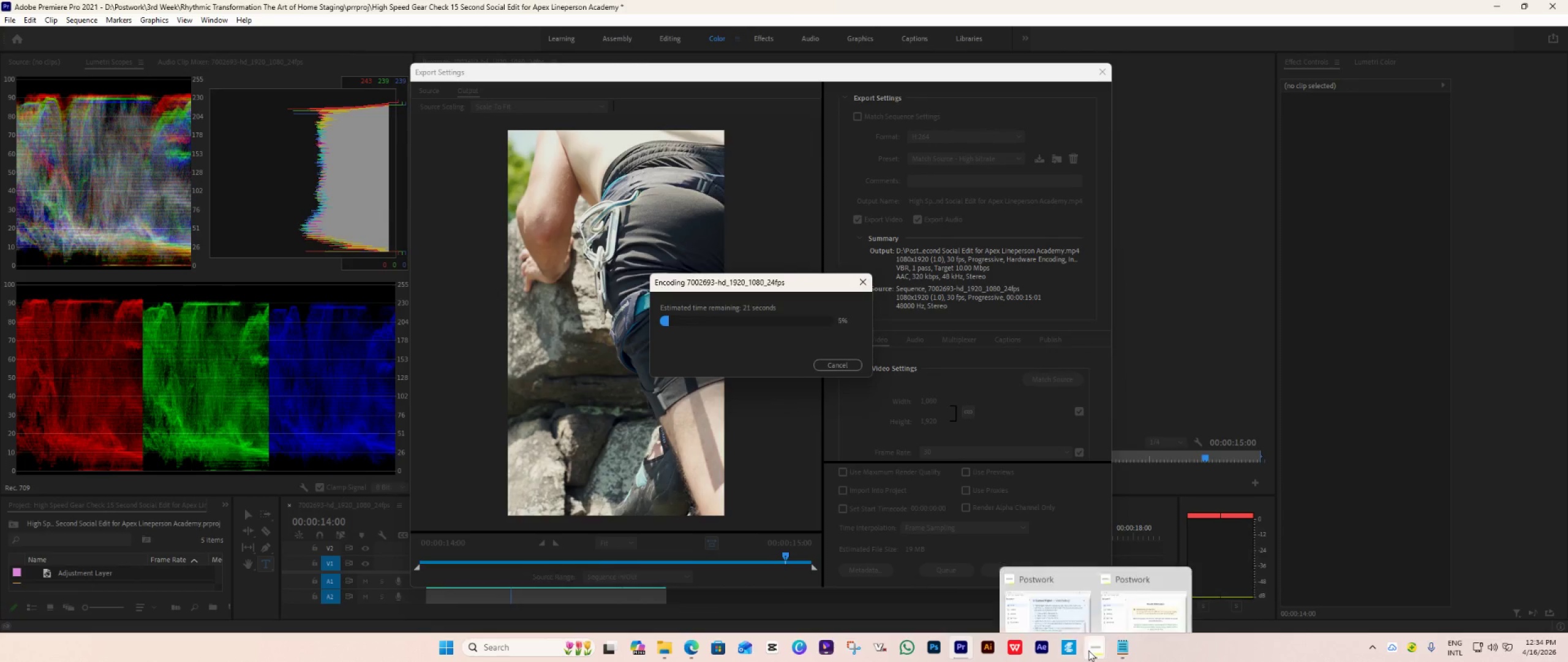 
double_click([1038, 561])